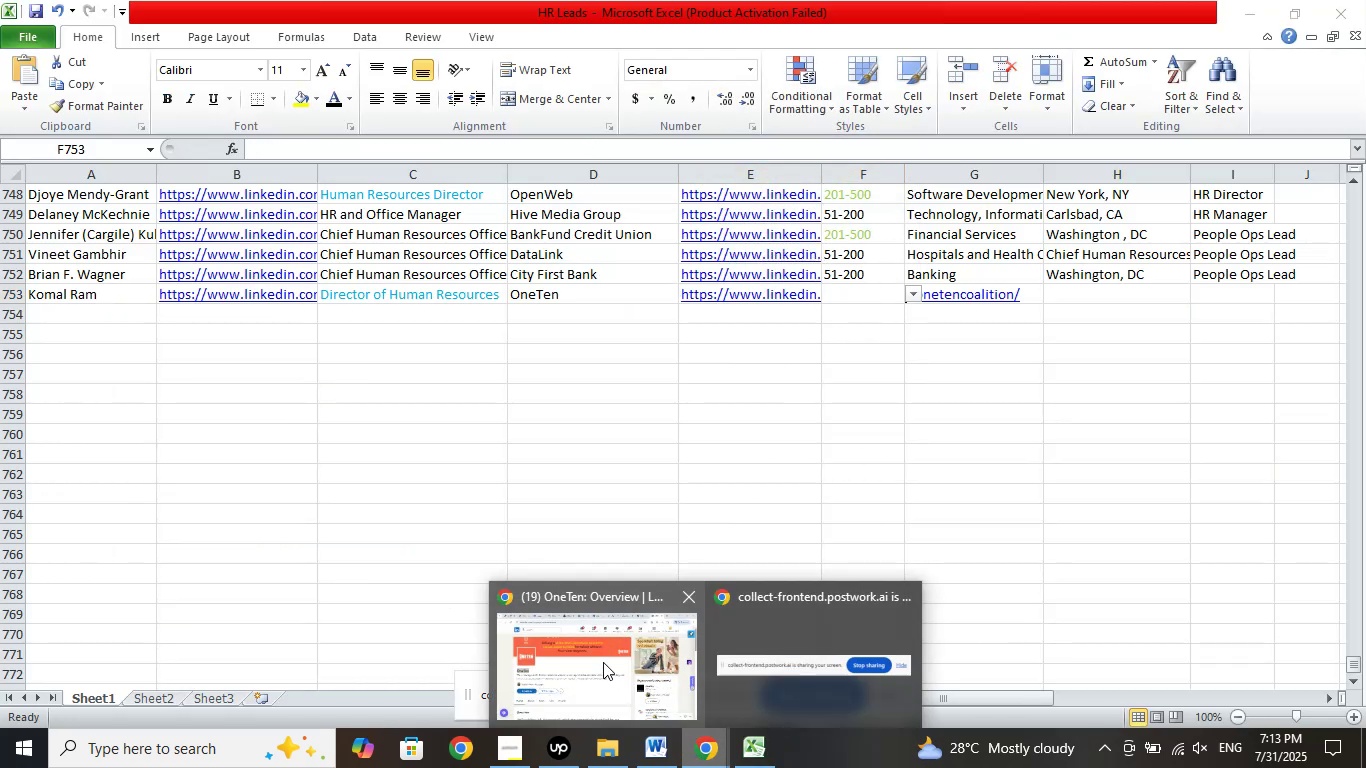 
double_click([603, 660])
 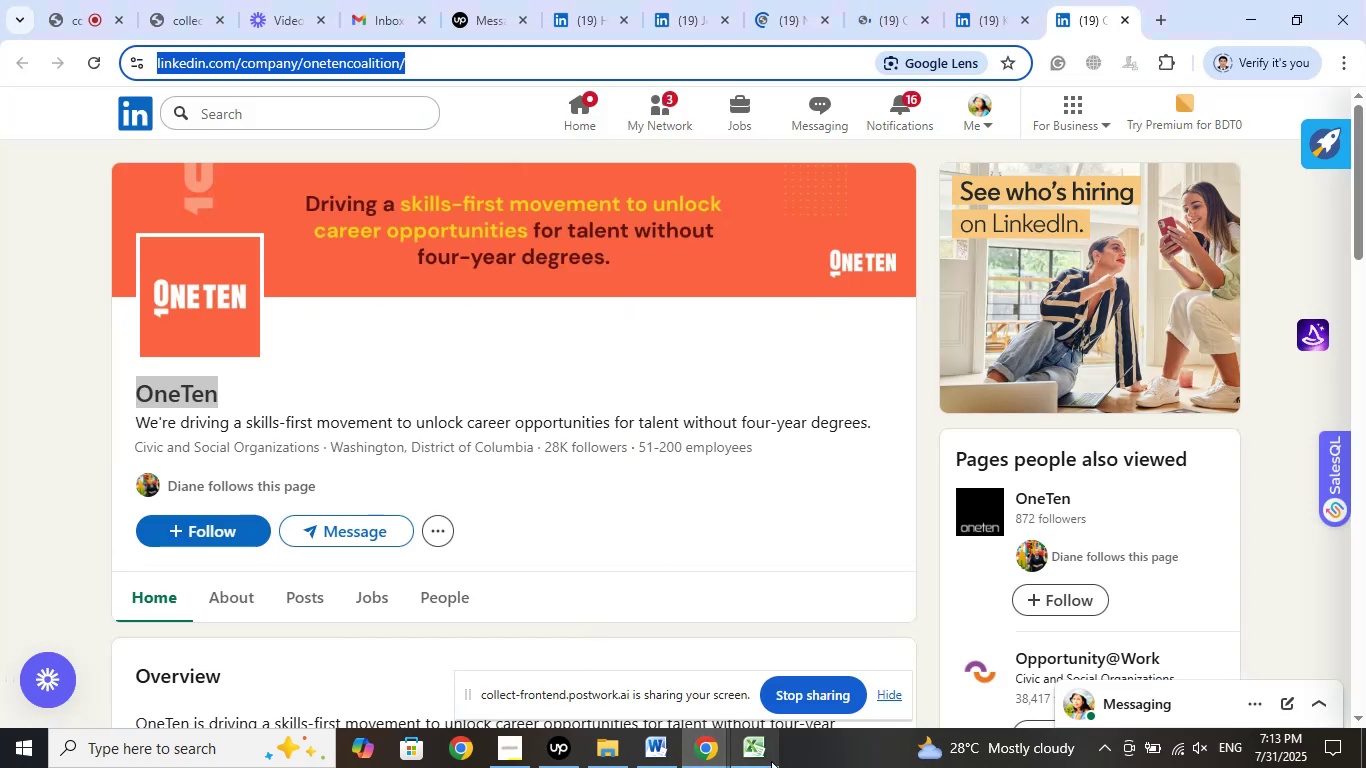 
left_click([758, 756])
 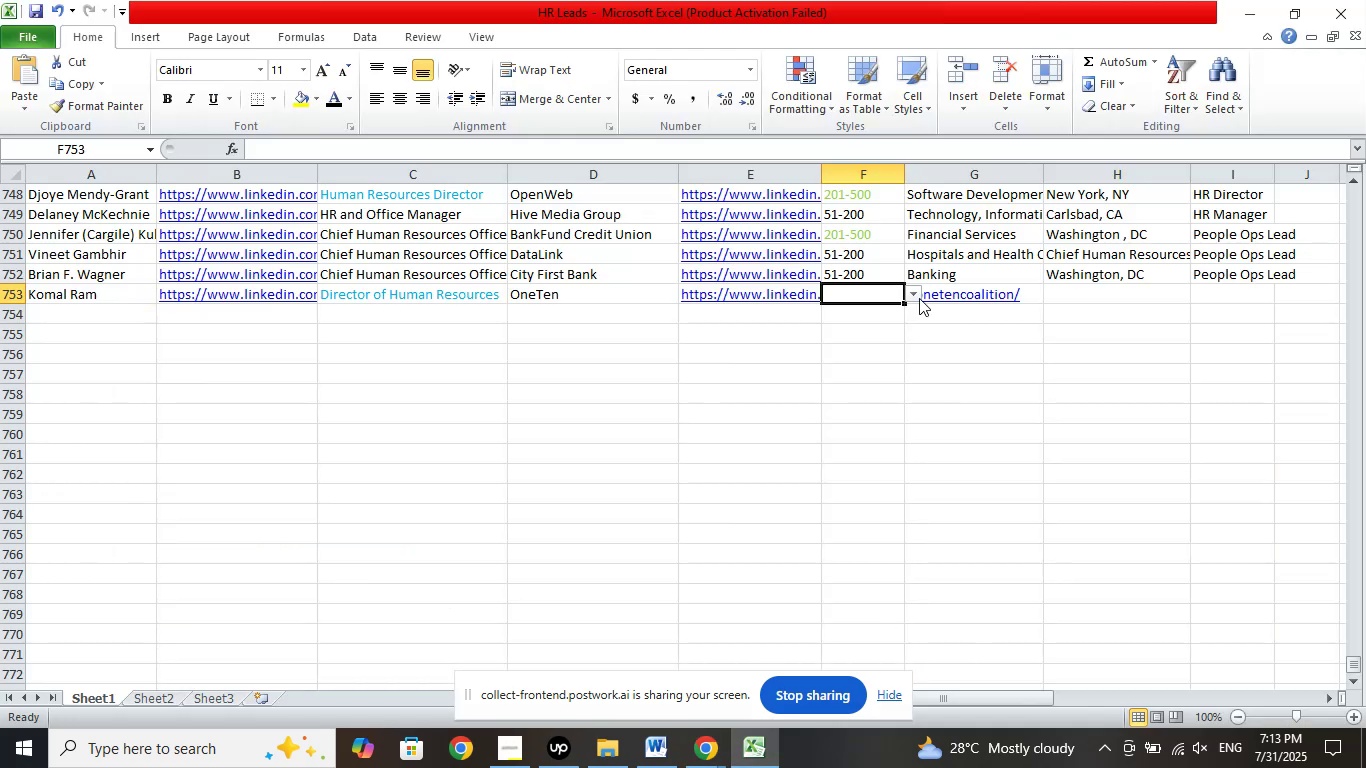 
left_click([914, 293])
 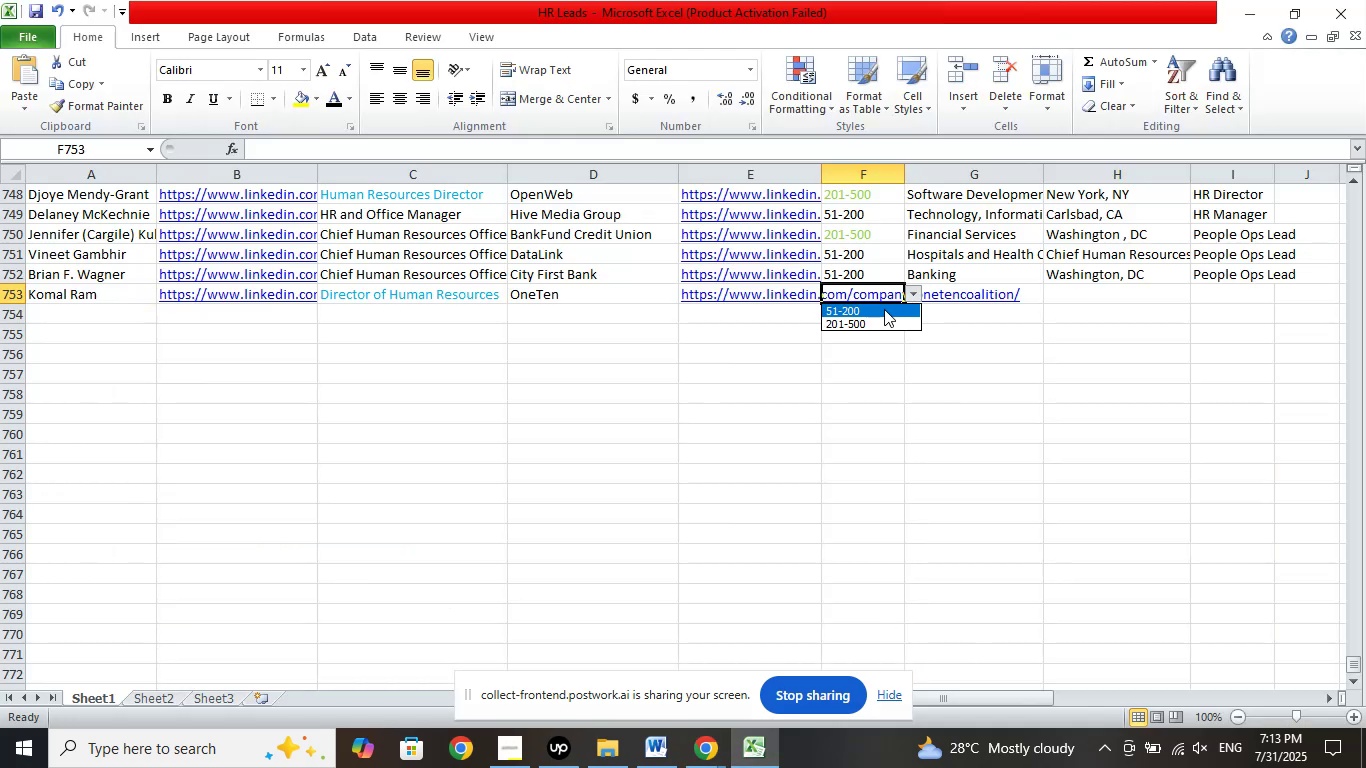 
left_click([884, 309])
 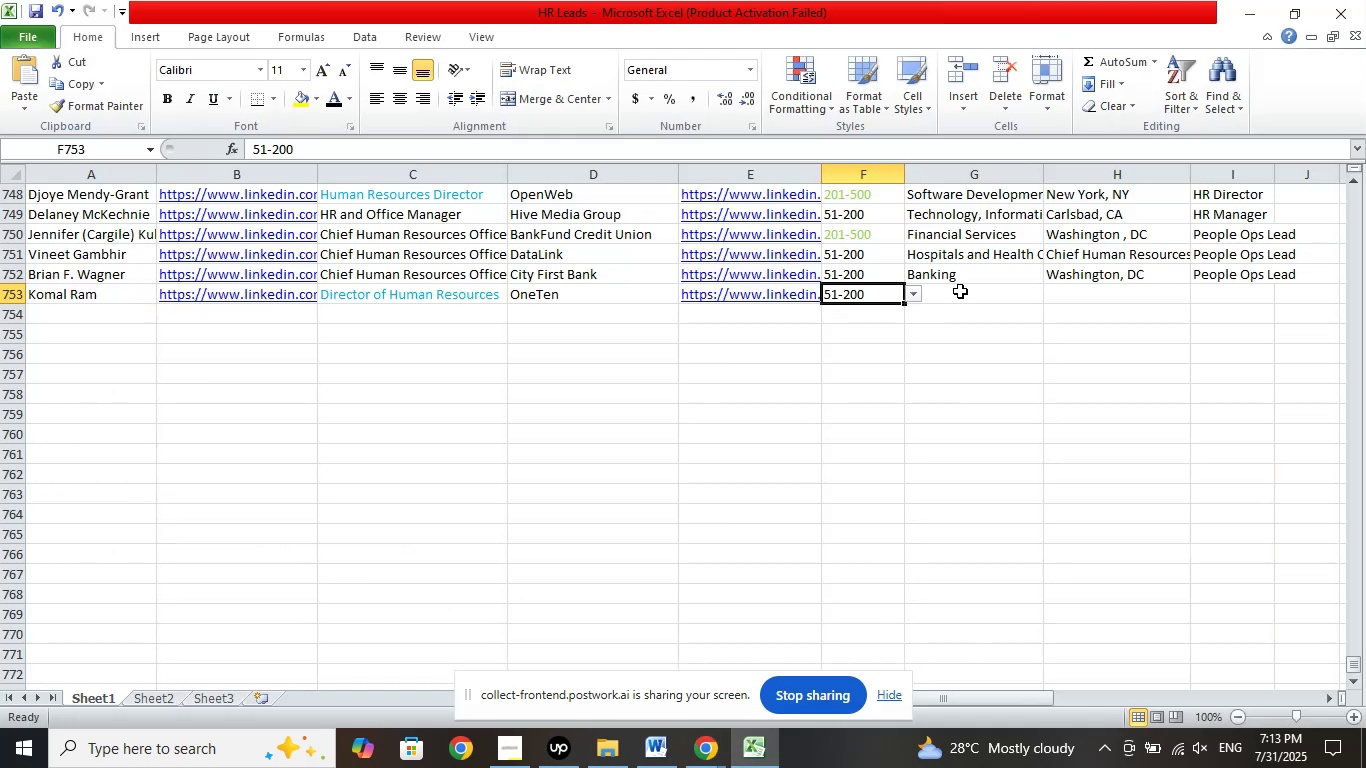 
left_click([960, 291])
 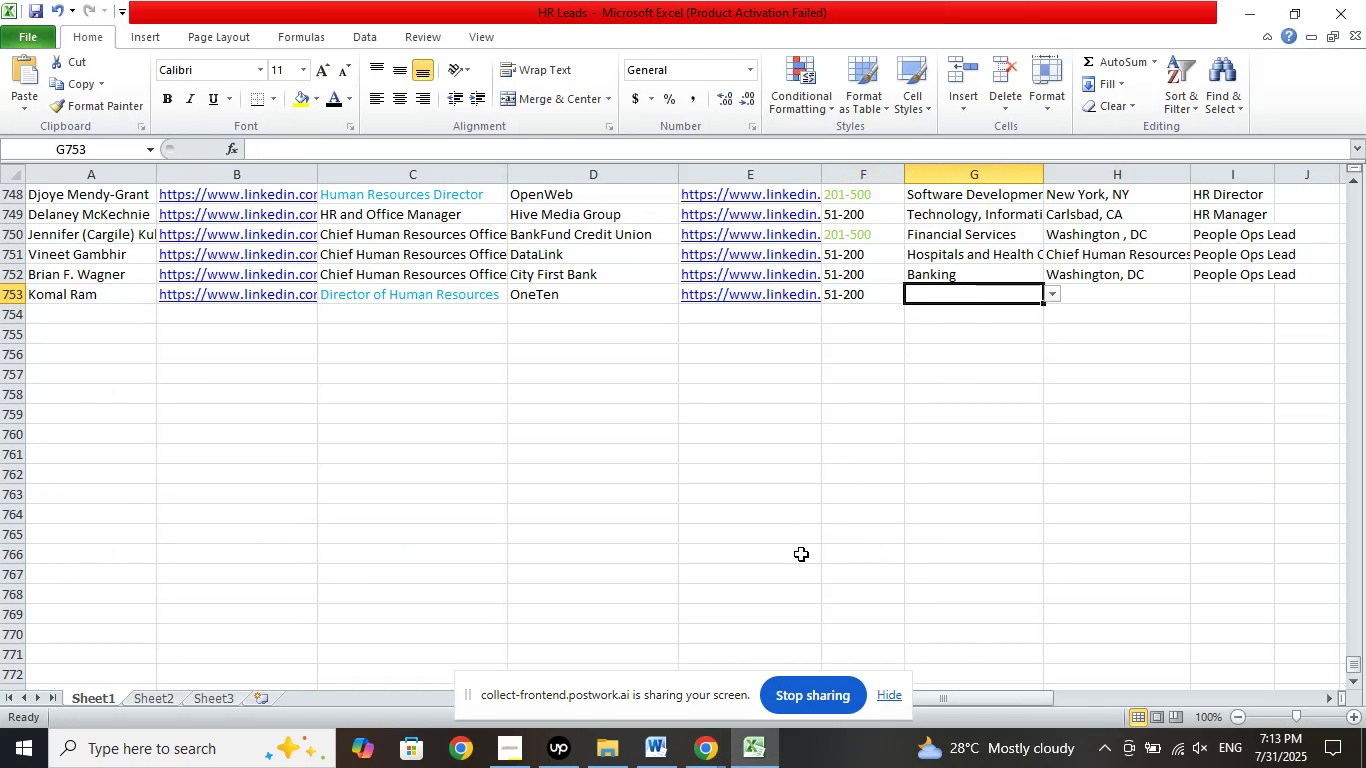 
left_click([708, 757])
 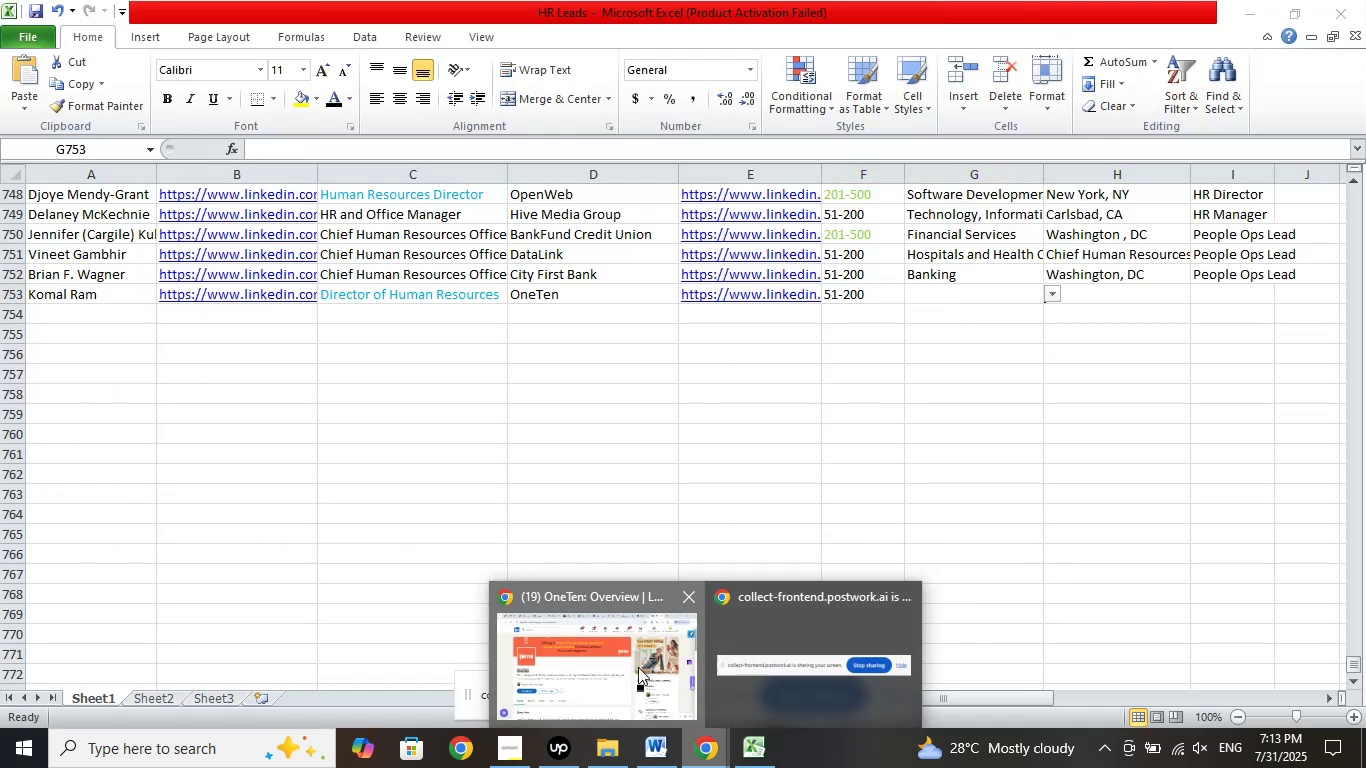 
double_click([638, 667])
 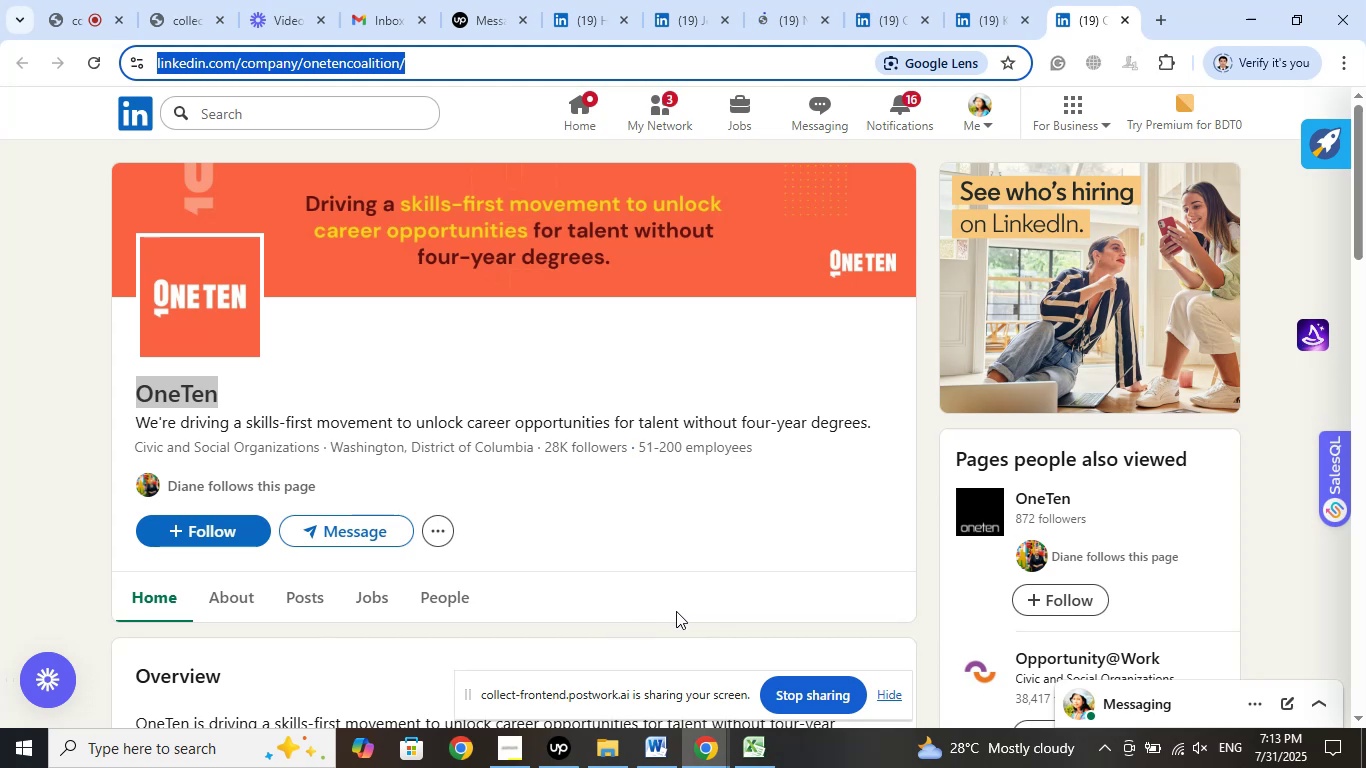 
wait(13.03)
 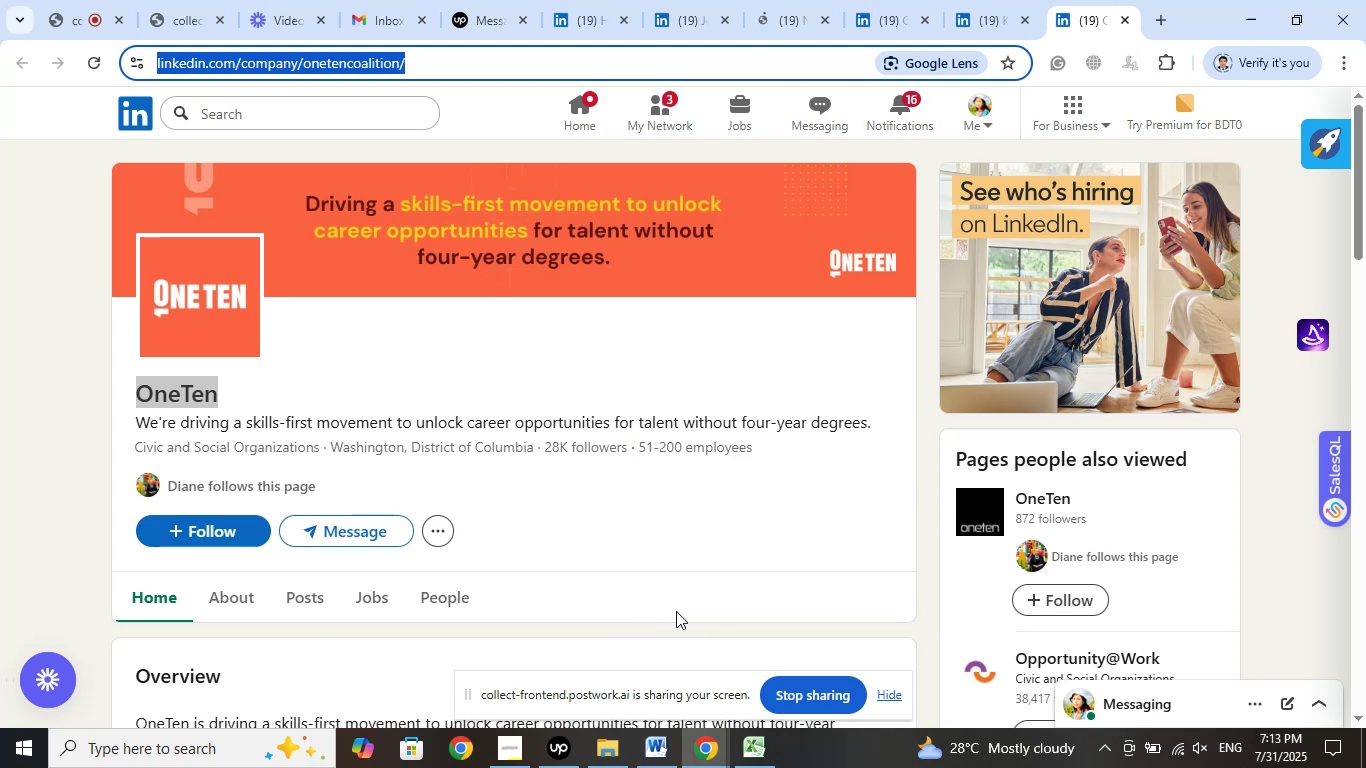 
left_click_drag(start_coordinate=[333, 447], to_coordinate=[533, 448])
 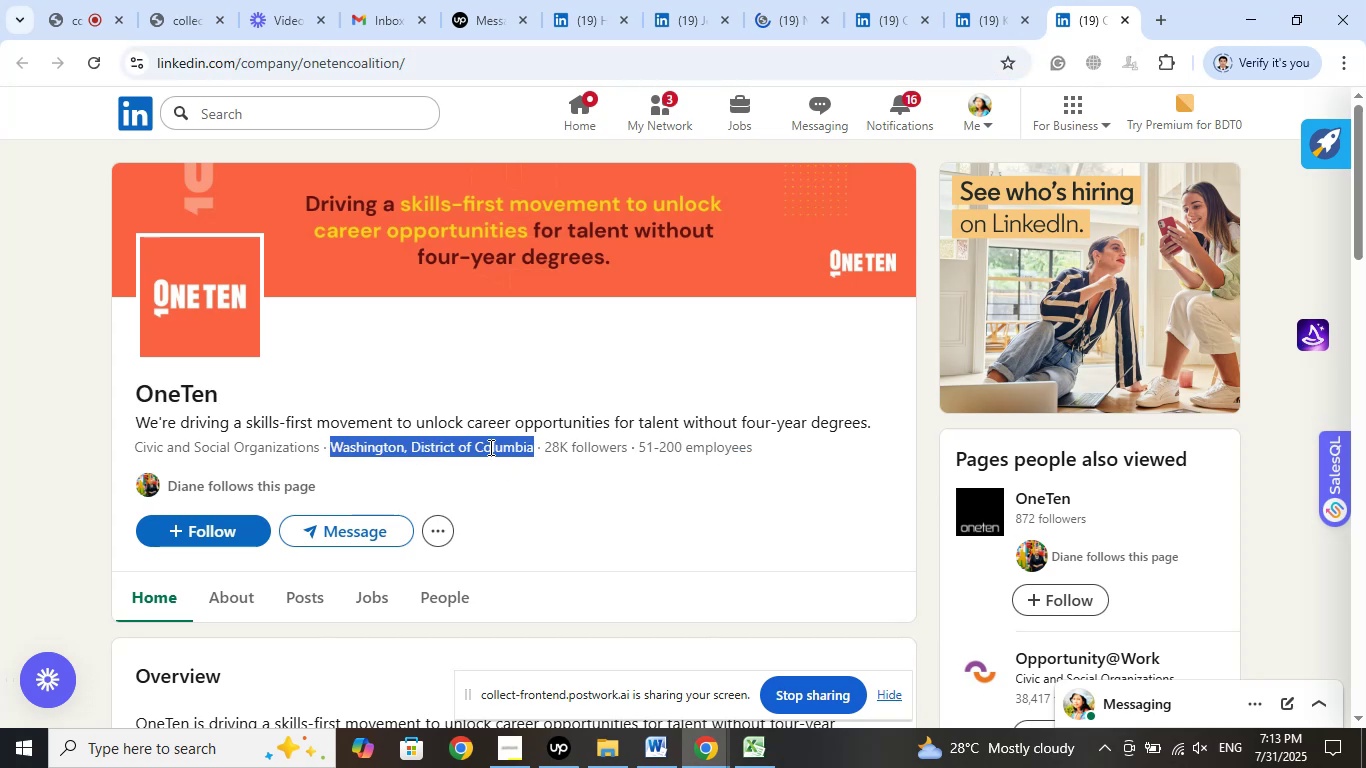 
right_click([489, 447])
 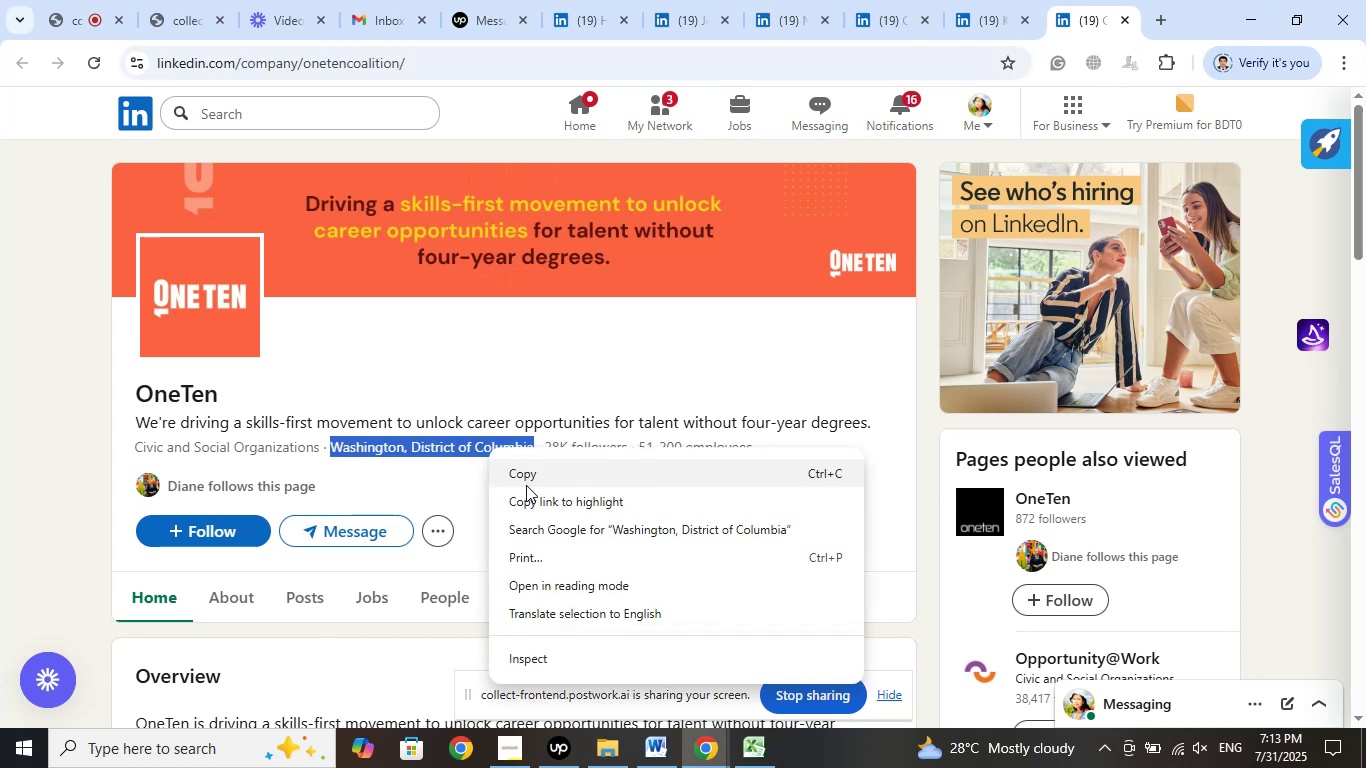 
left_click([526, 485])
 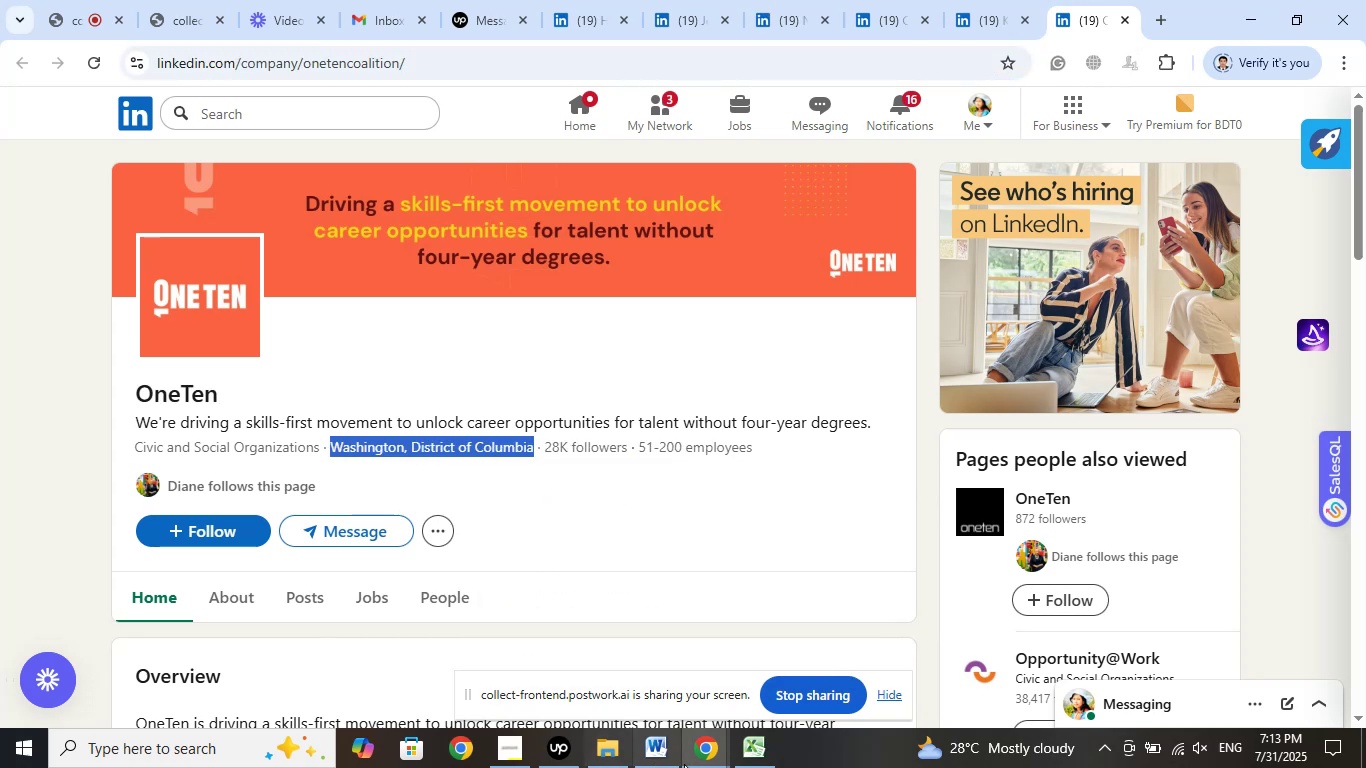 
left_click([776, 752])
 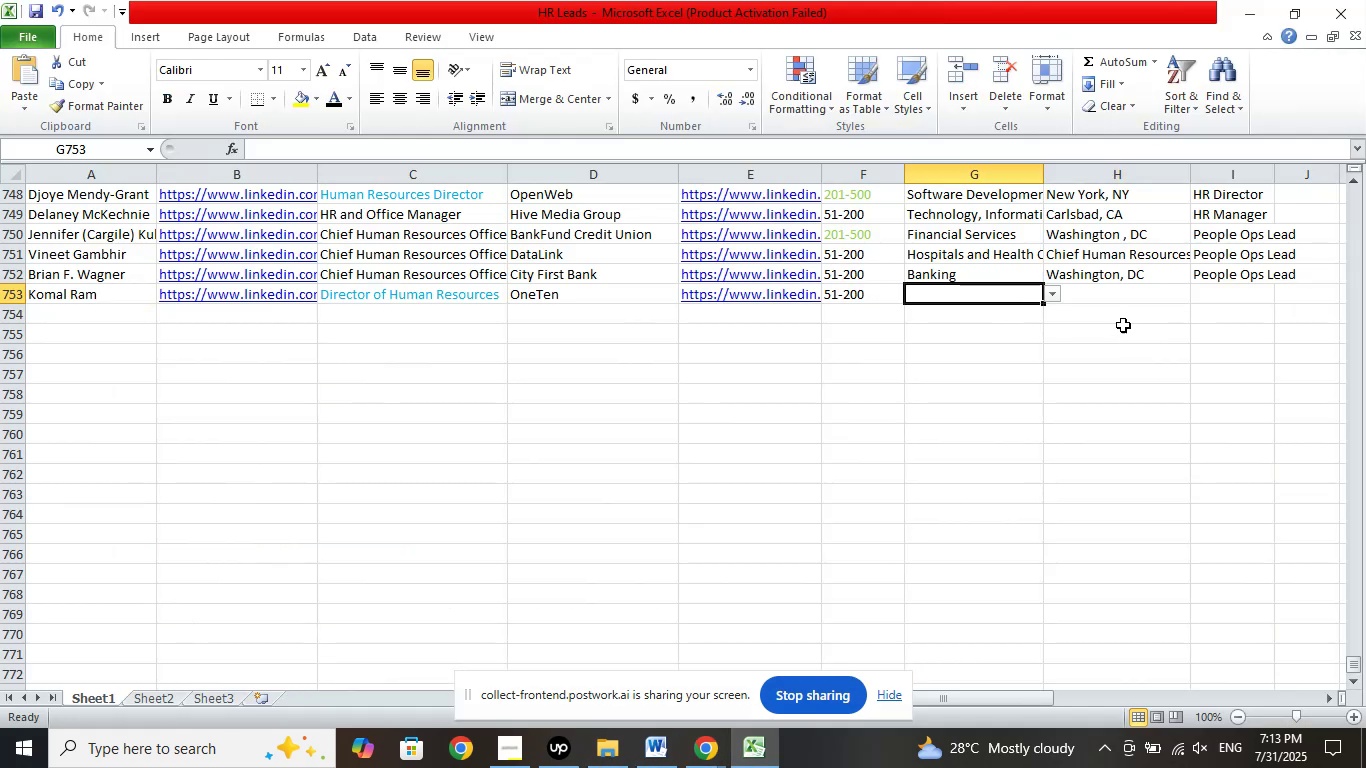 
left_click([1108, 302])
 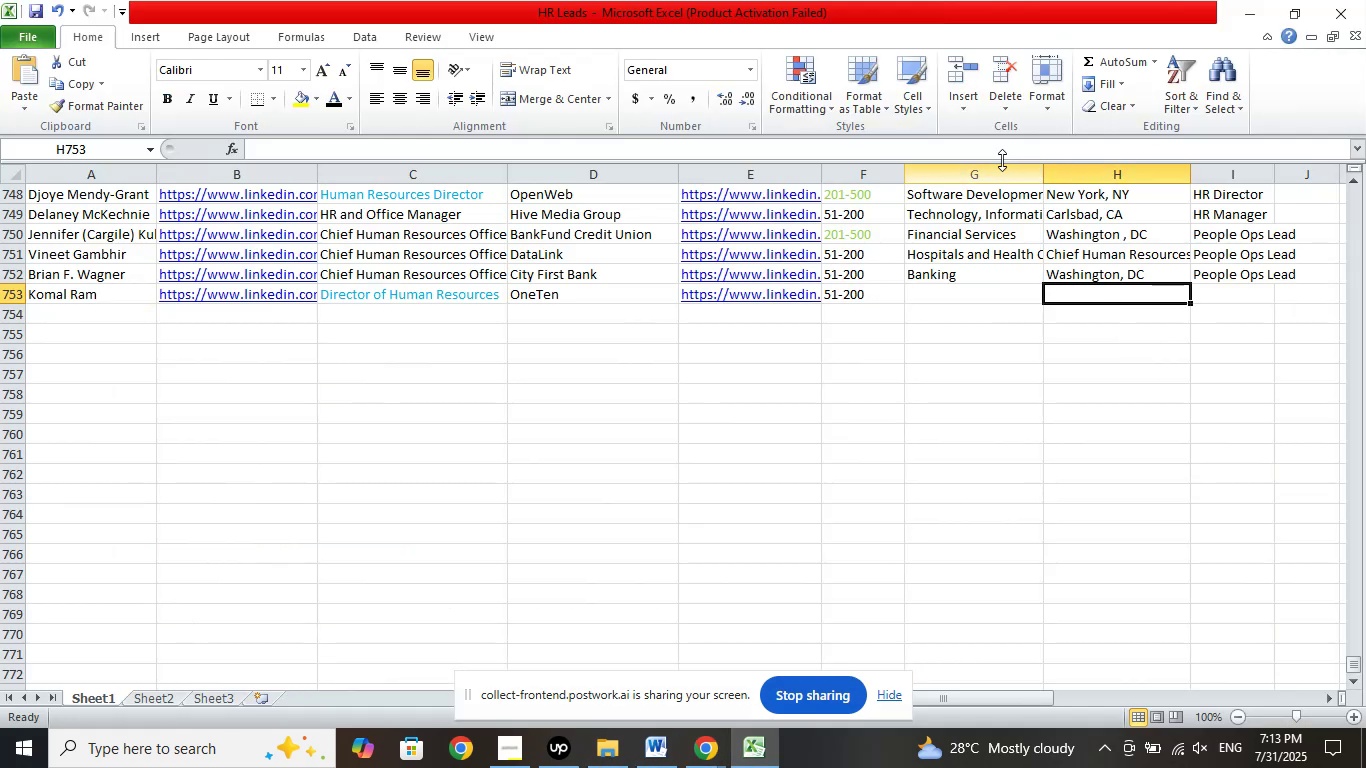 
left_click([1003, 149])
 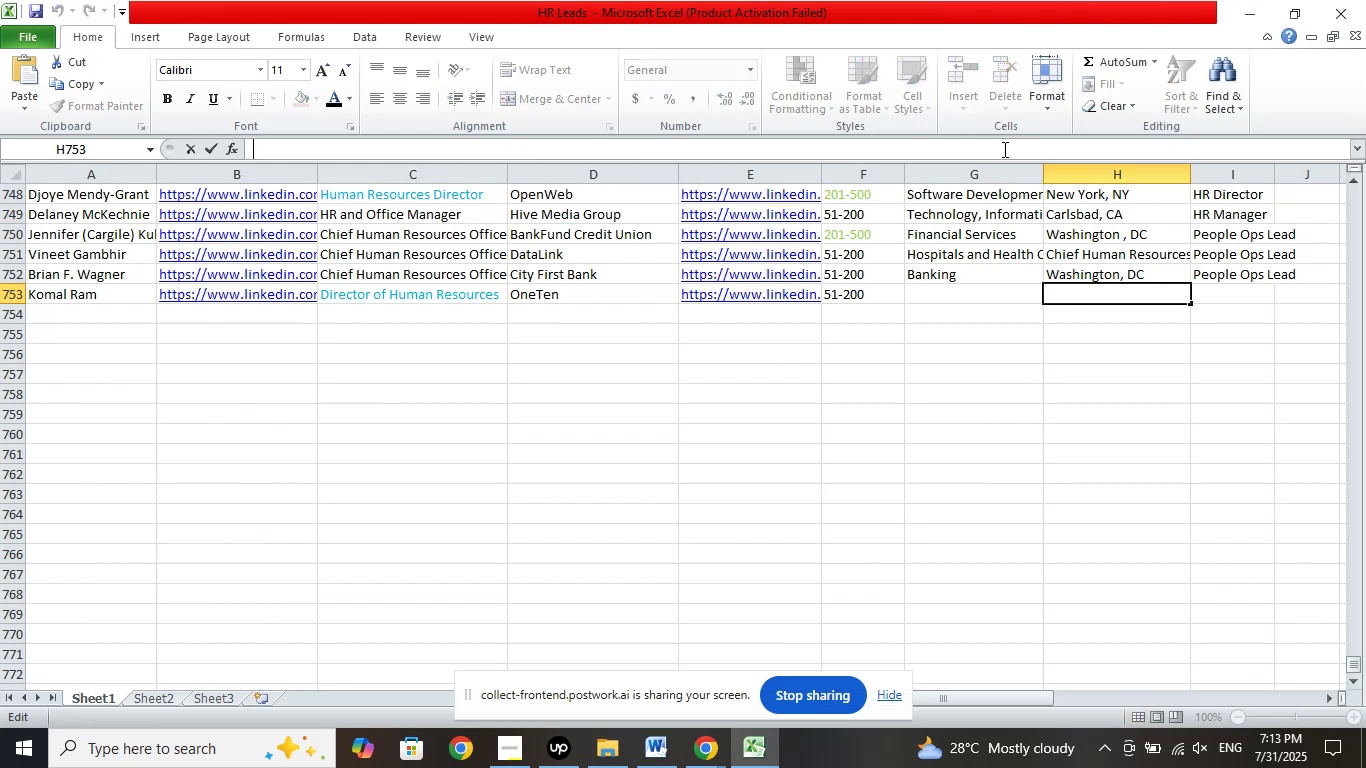 
right_click([1003, 149])
 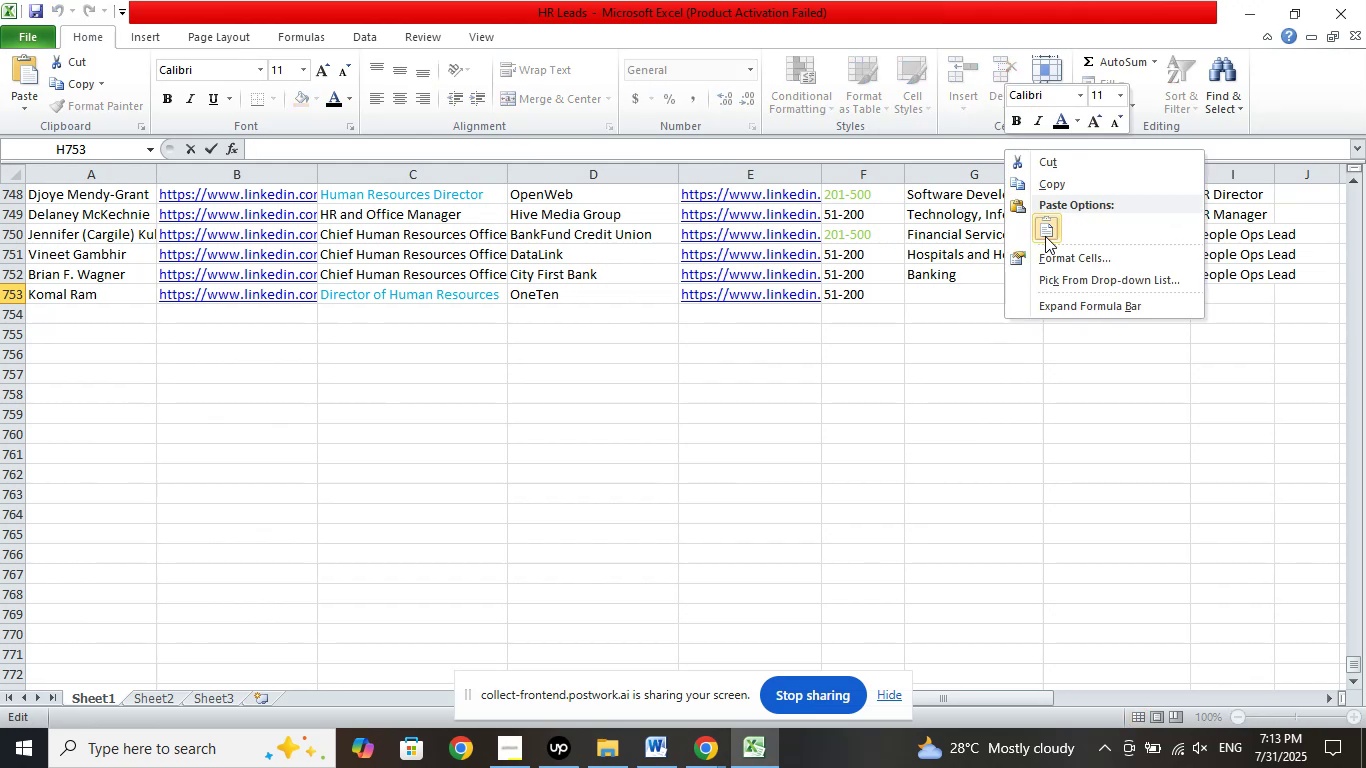 
left_click([1045, 236])
 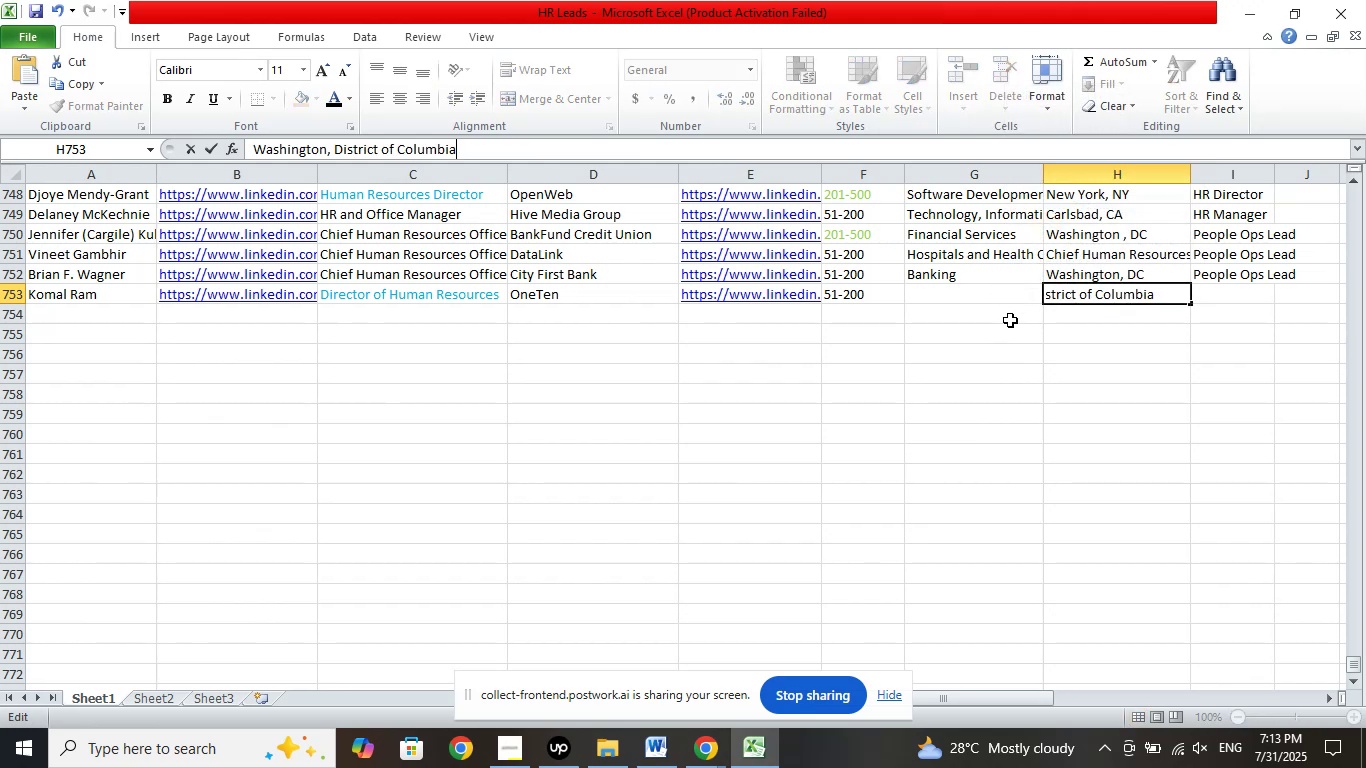 
left_click([981, 294])
 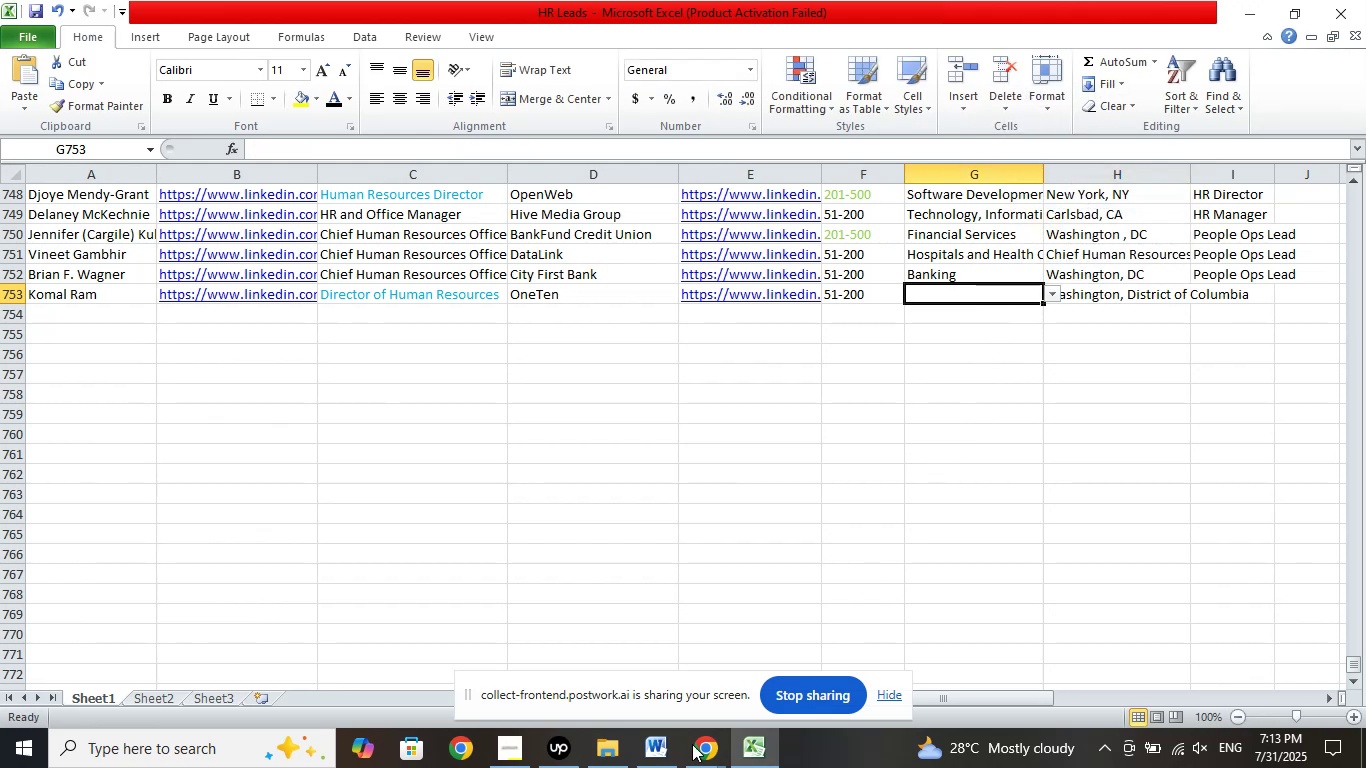 
left_click([696, 759])
 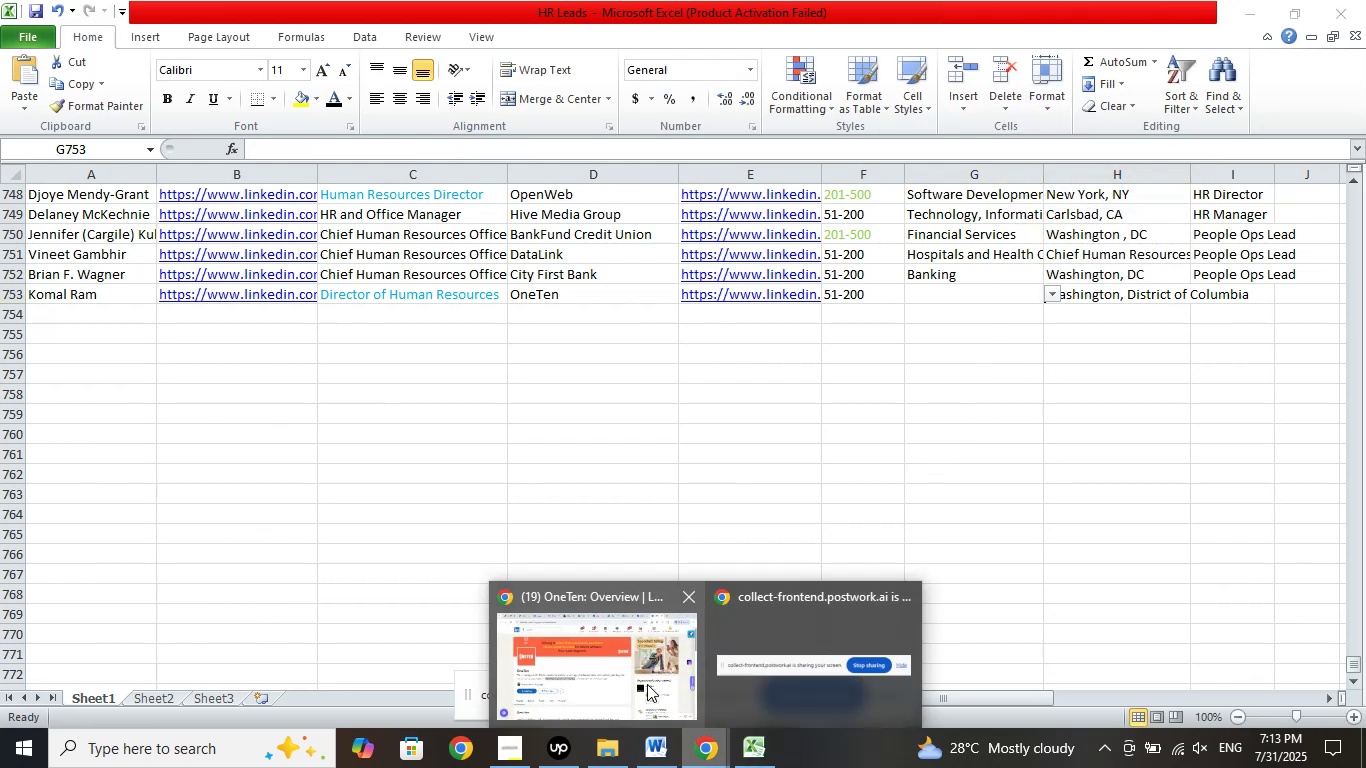 
double_click([647, 683])
 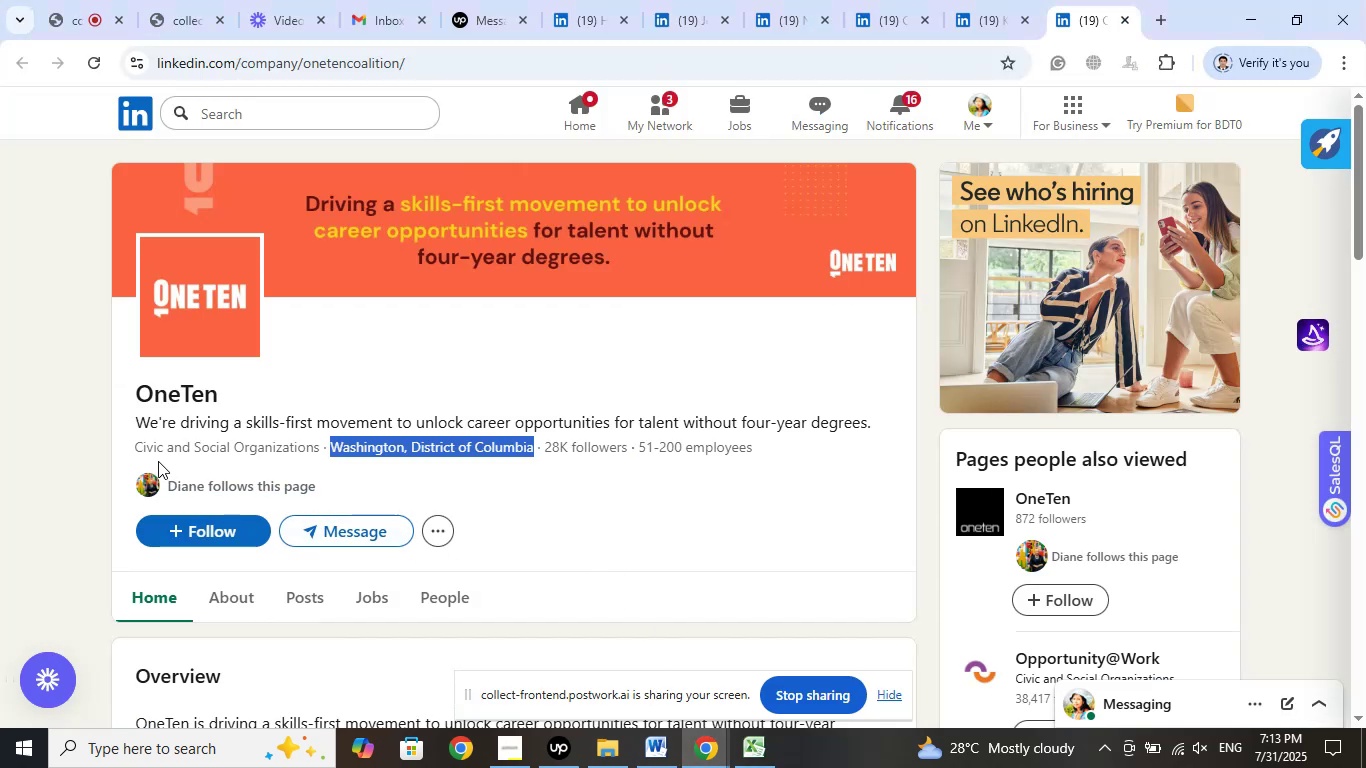 
left_click_drag(start_coordinate=[132, 448], to_coordinate=[319, 449])
 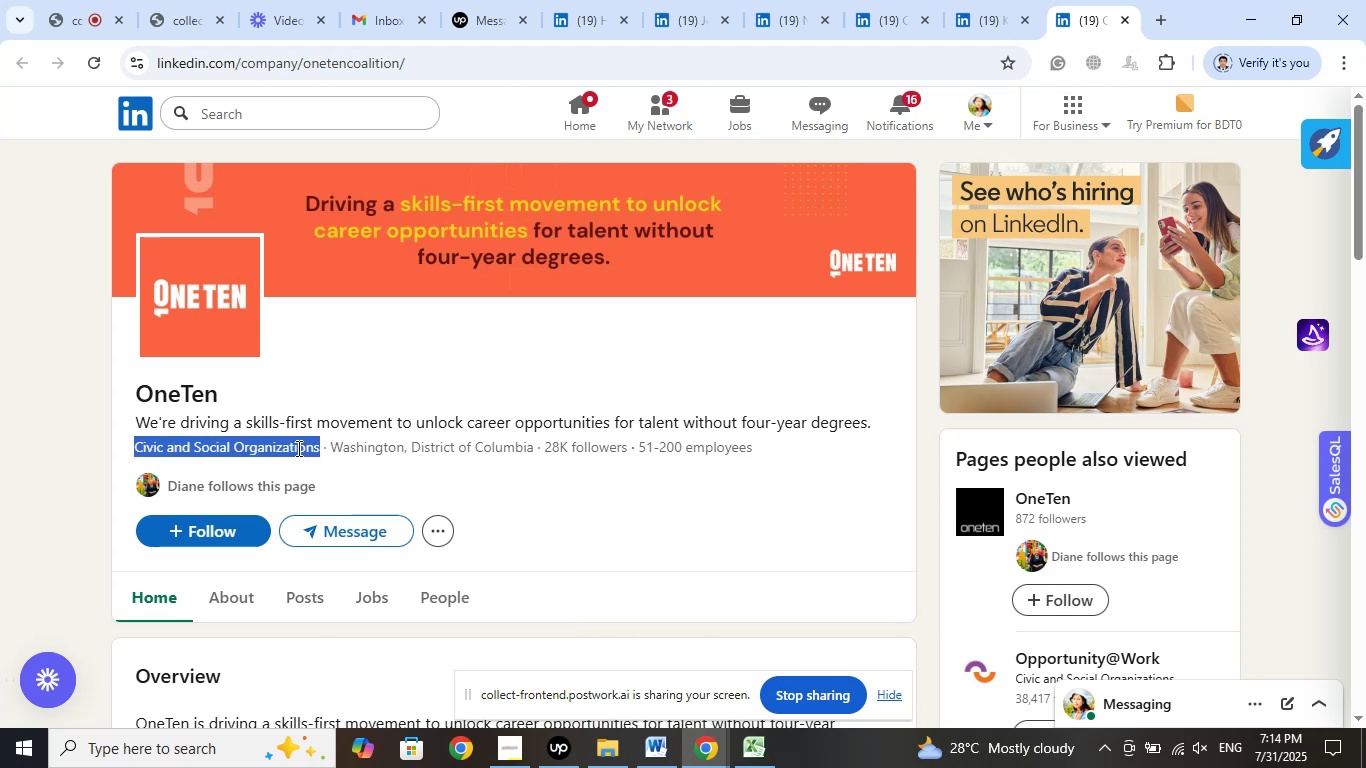 
right_click([297, 448])
 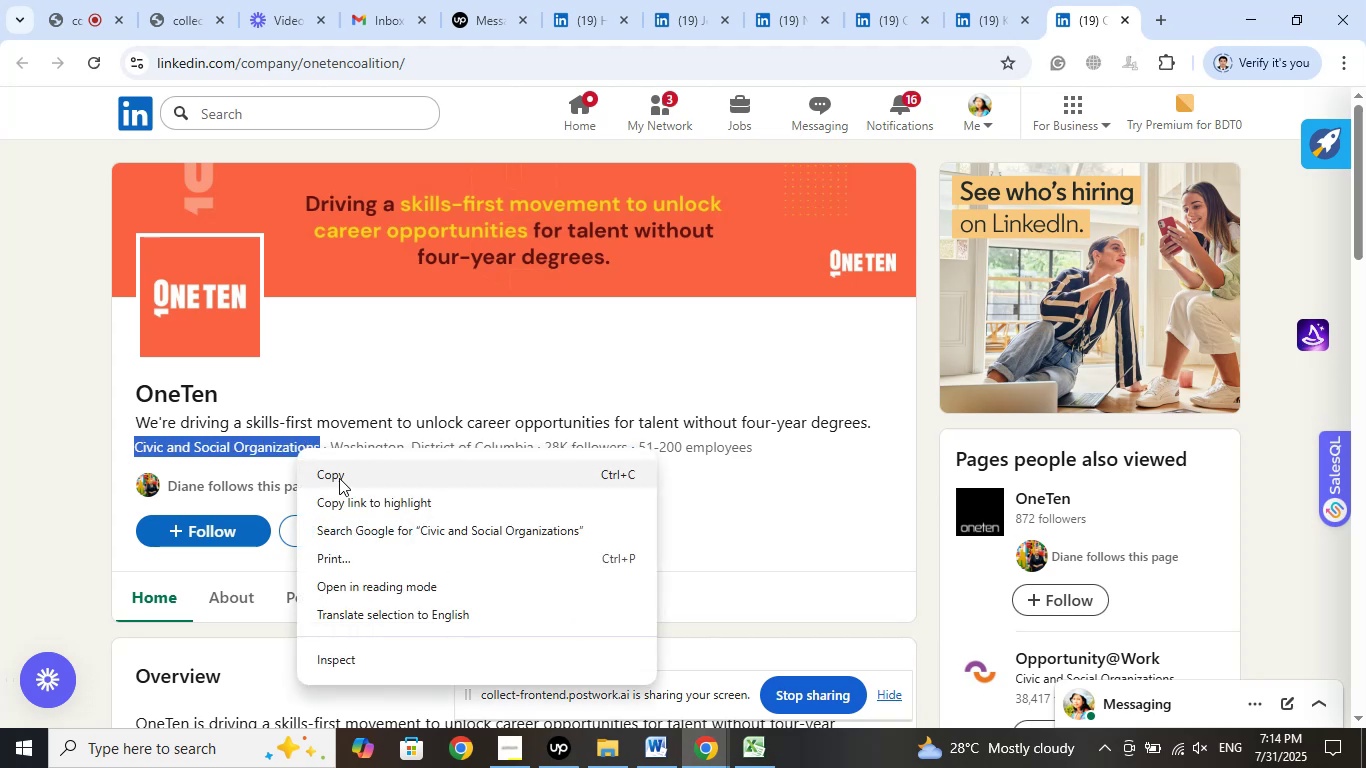 
left_click([340, 477])
 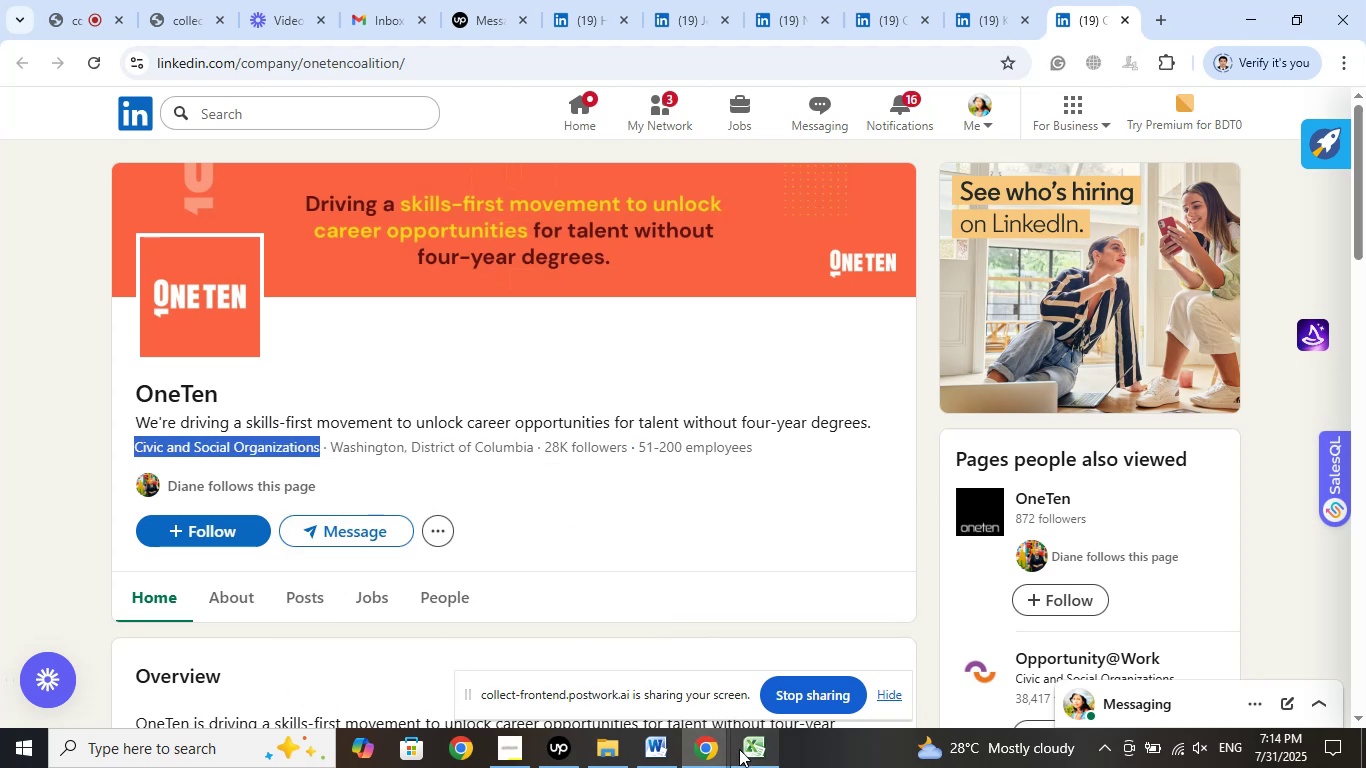 
left_click([749, 754])
 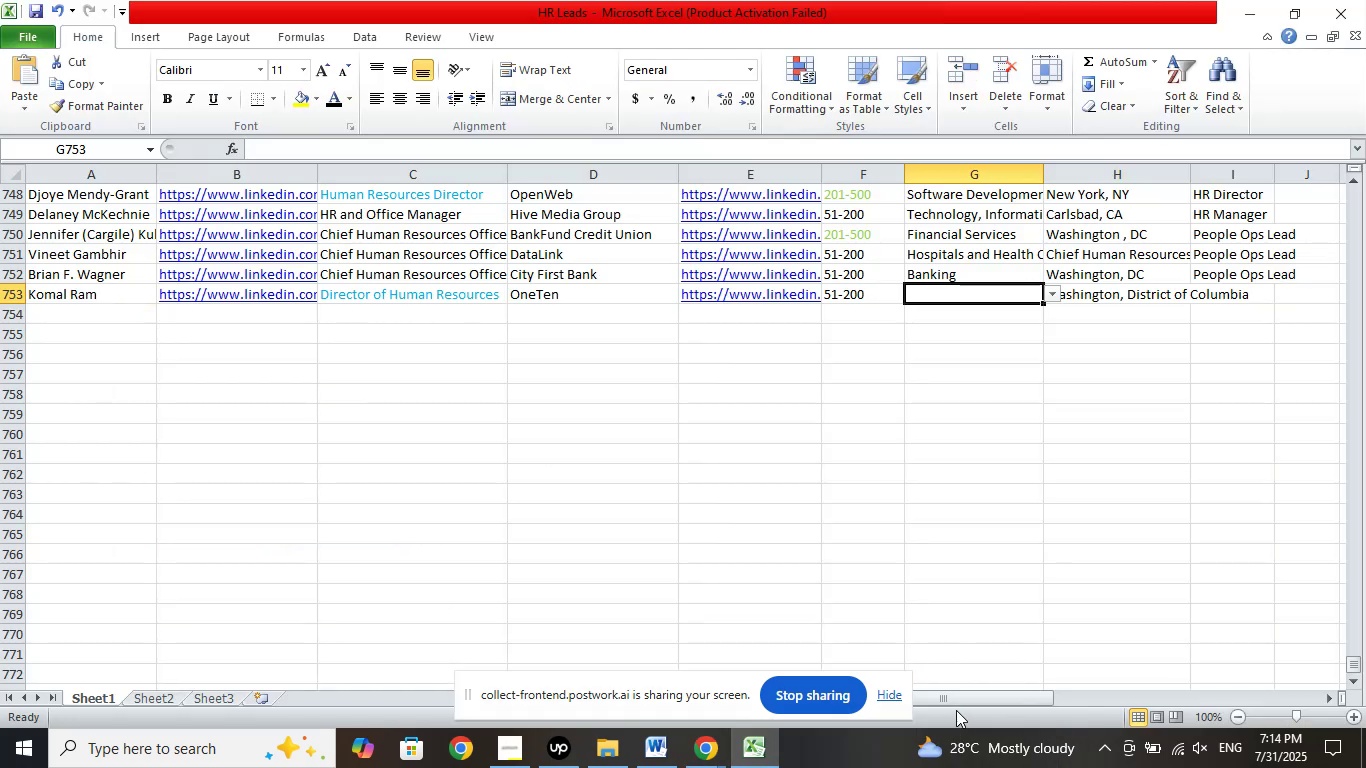 
left_click_drag(start_coordinate=[946, 700], to_coordinate=[1315, 669])
 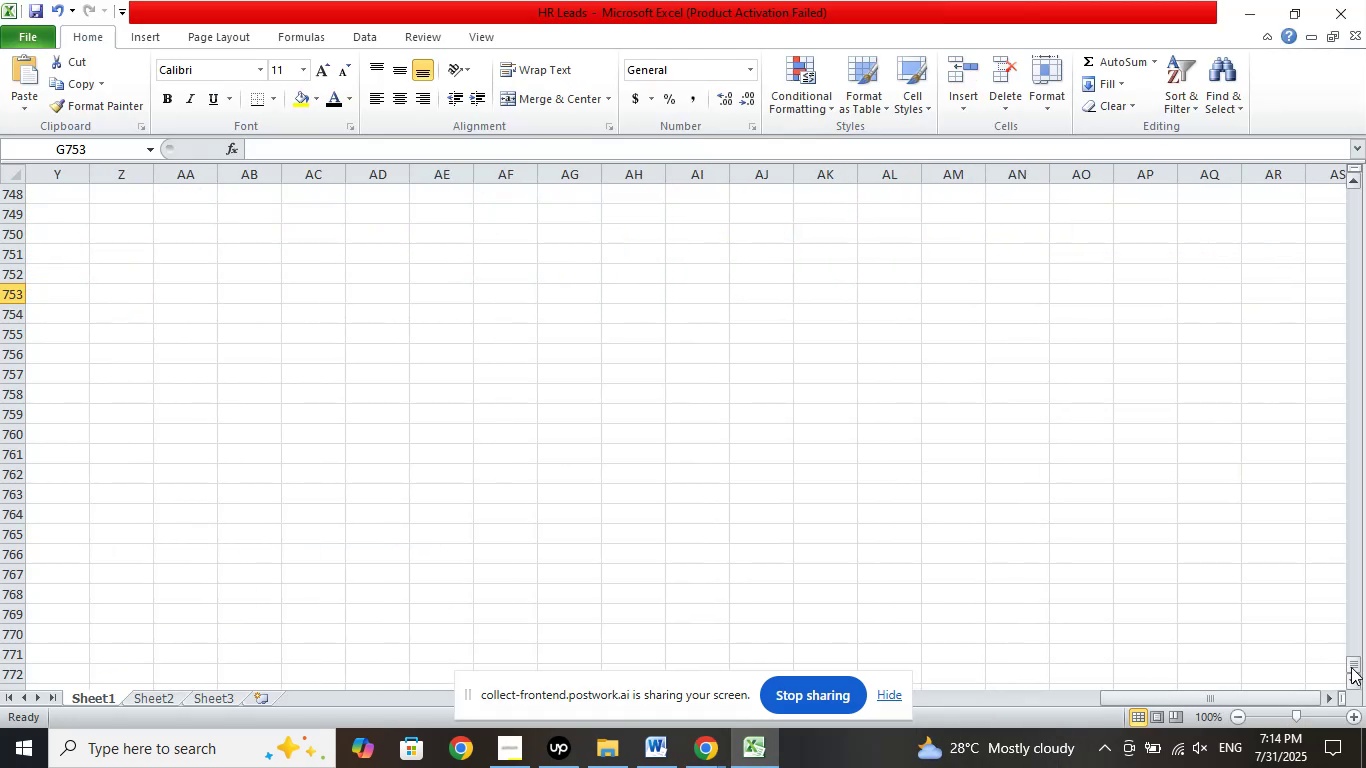 
left_click_drag(start_coordinate=[1351, 667], to_coordinate=[1353, 632])
 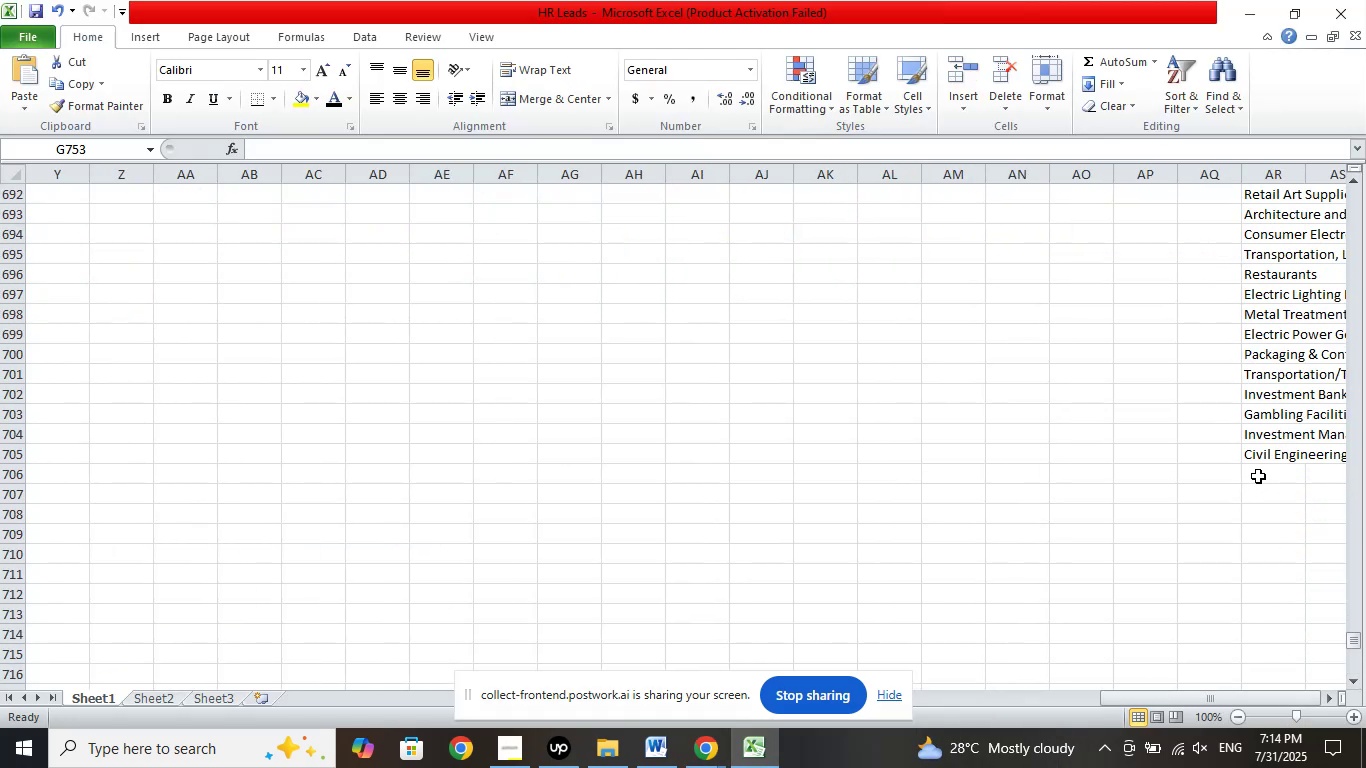 
left_click([1261, 470])
 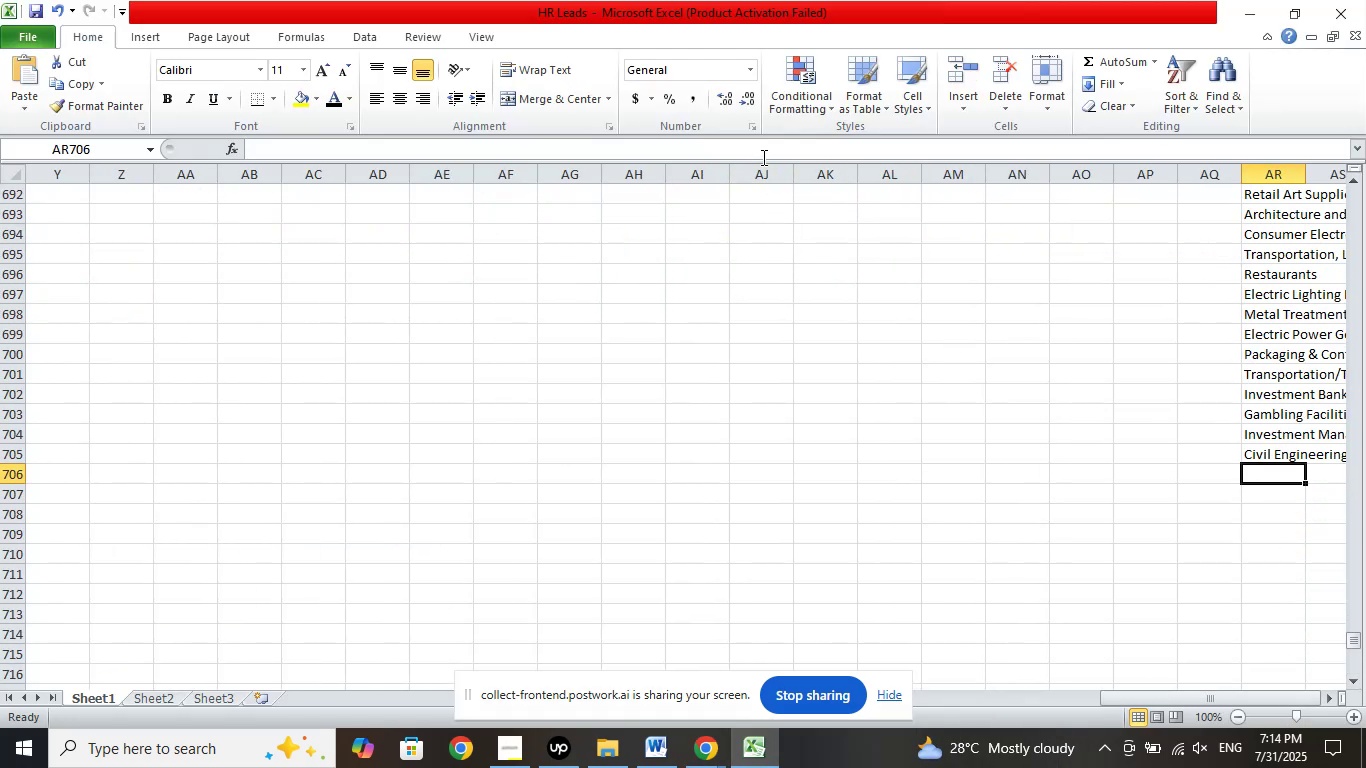 
left_click([767, 149])
 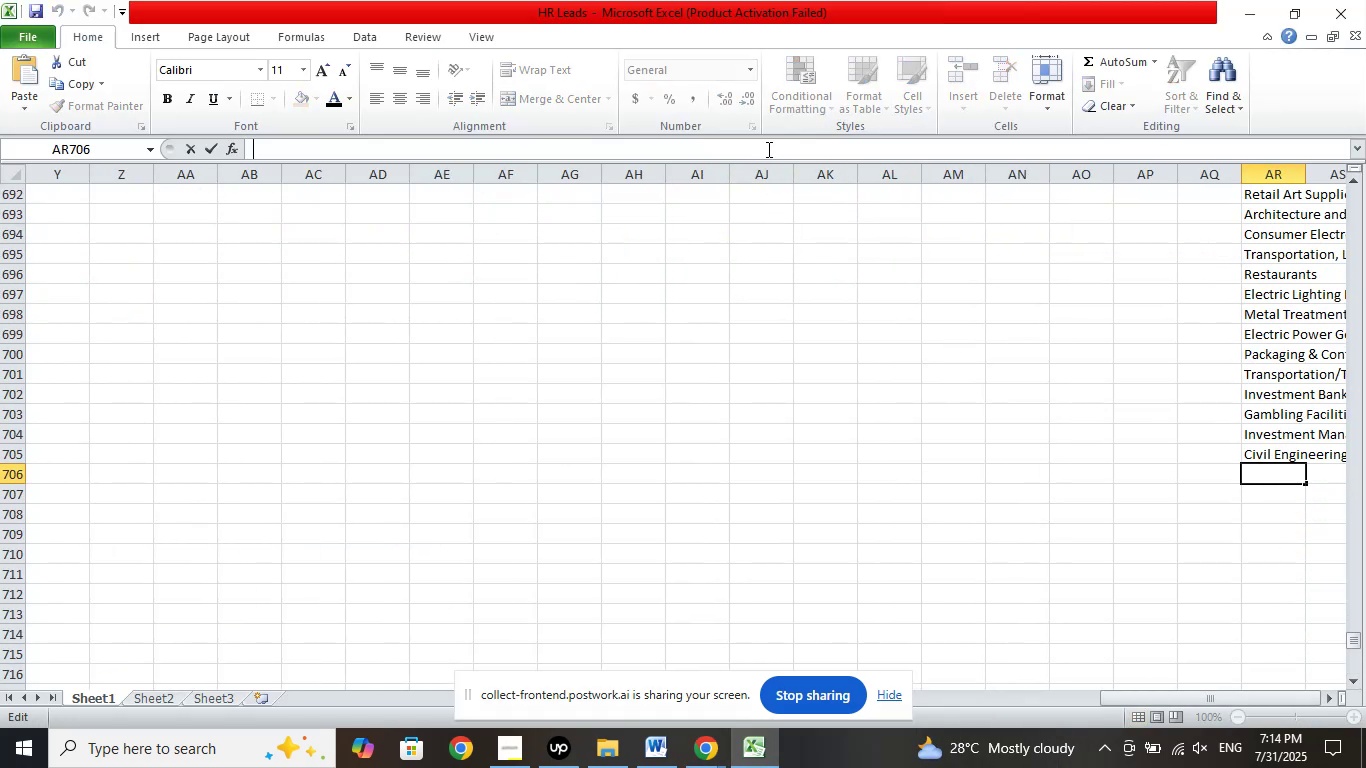 
right_click([767, 149])
 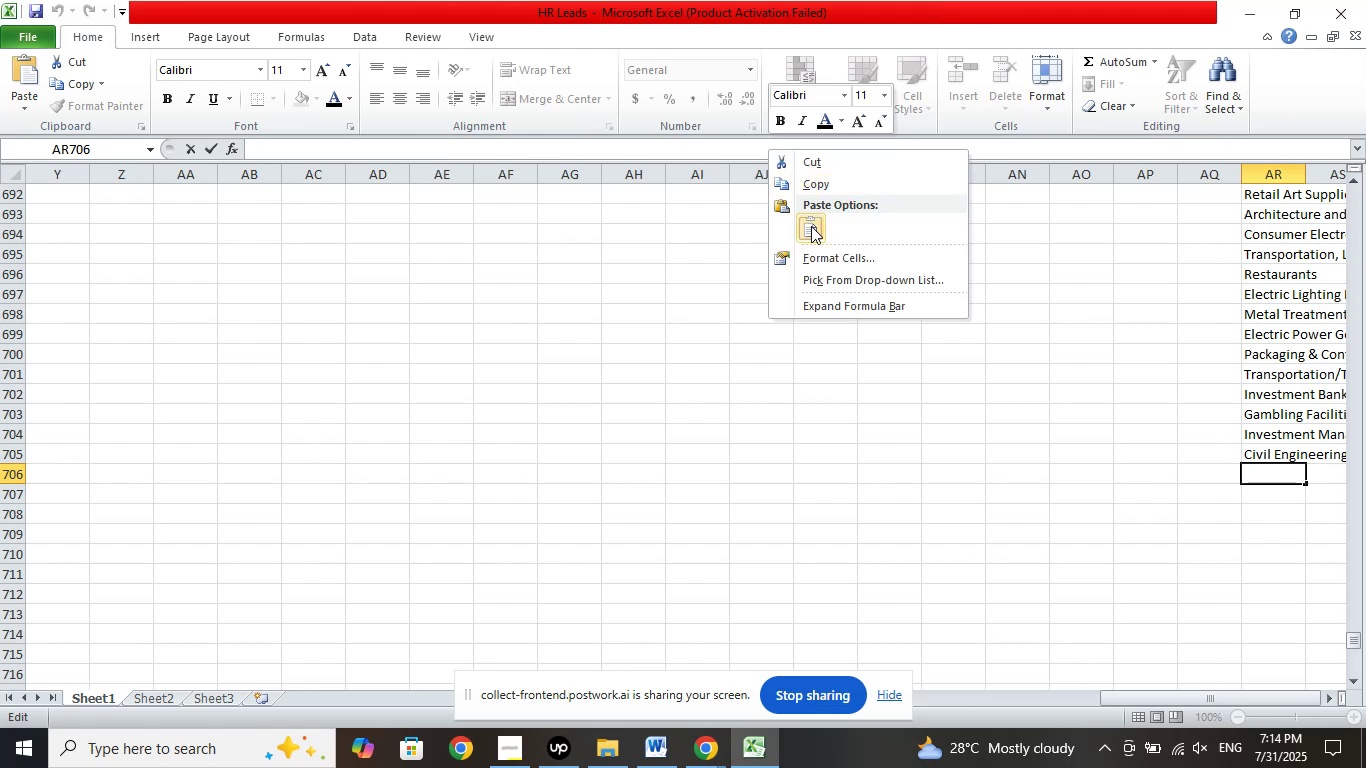 
left_click([811, 226])
 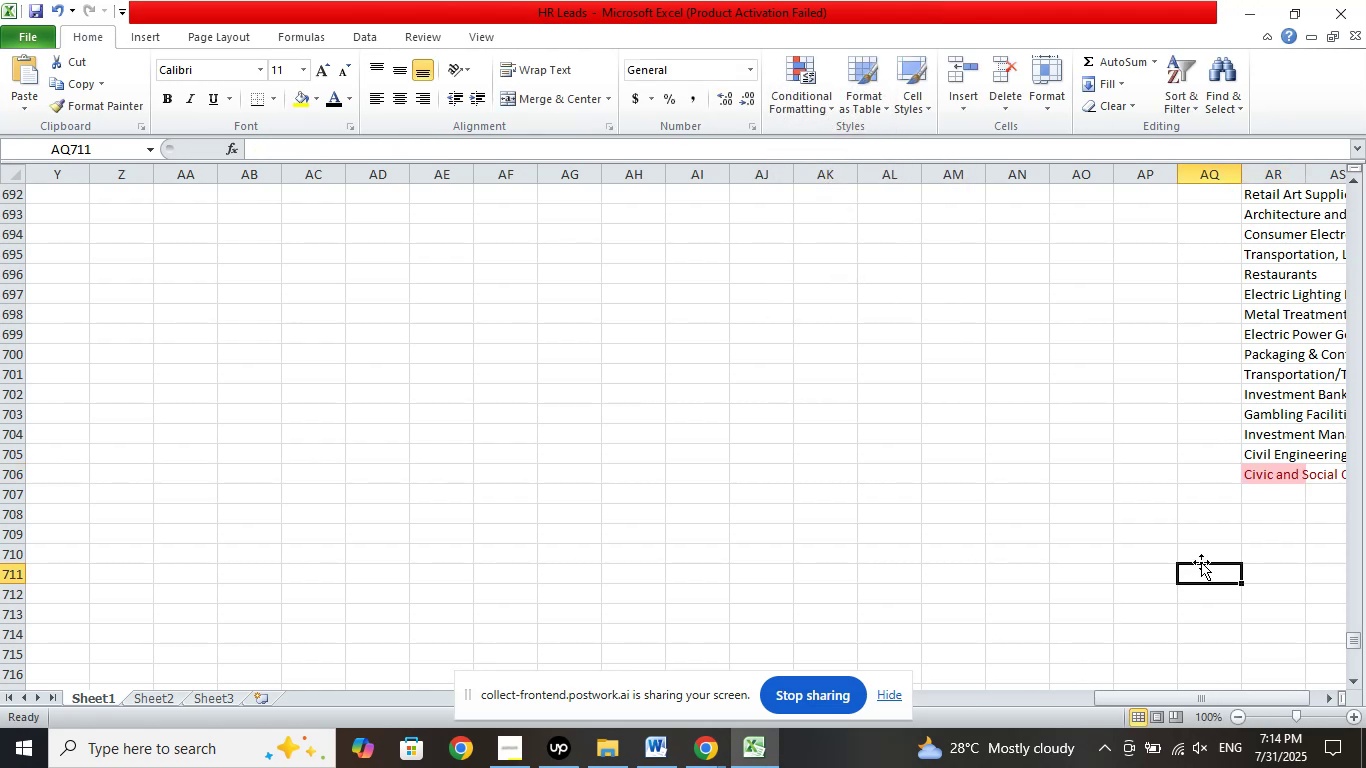 
left_click([1256, 474])
 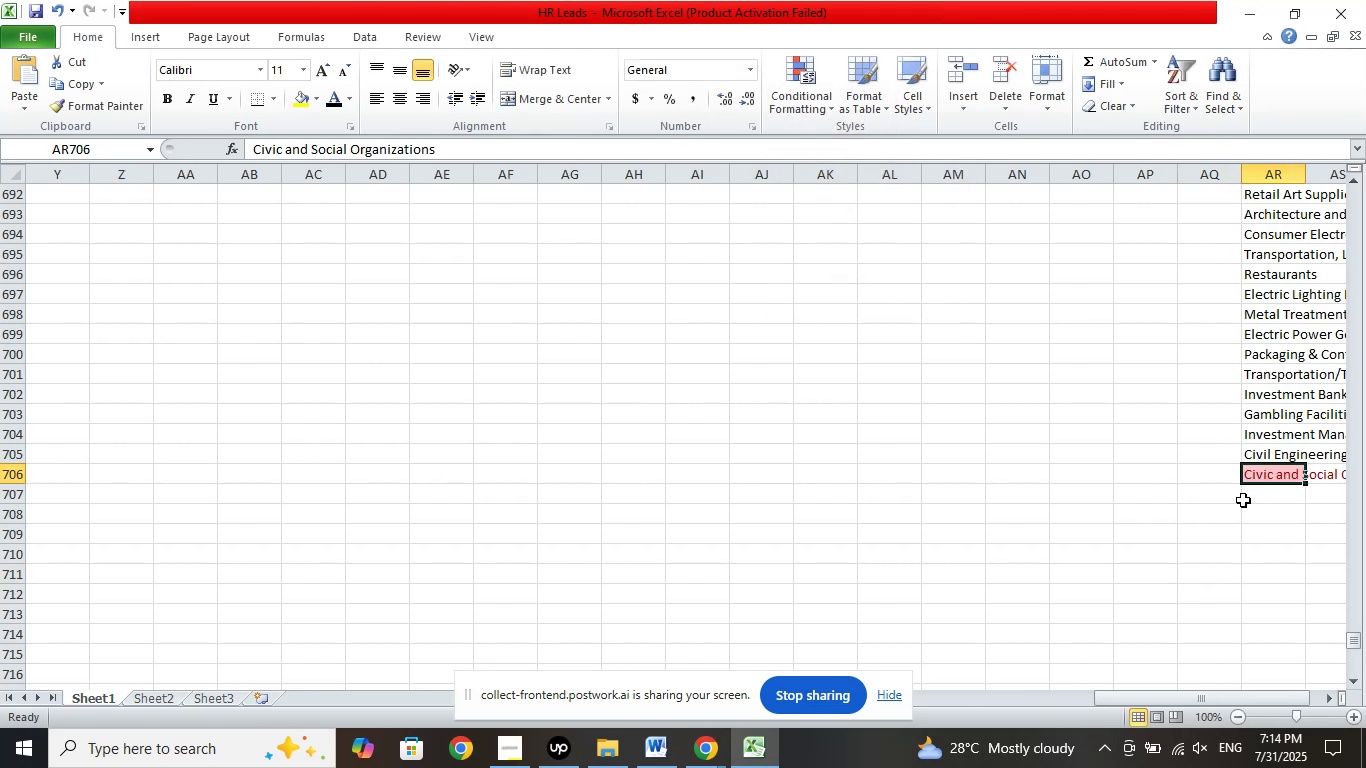 
left_click([1205, 574])
 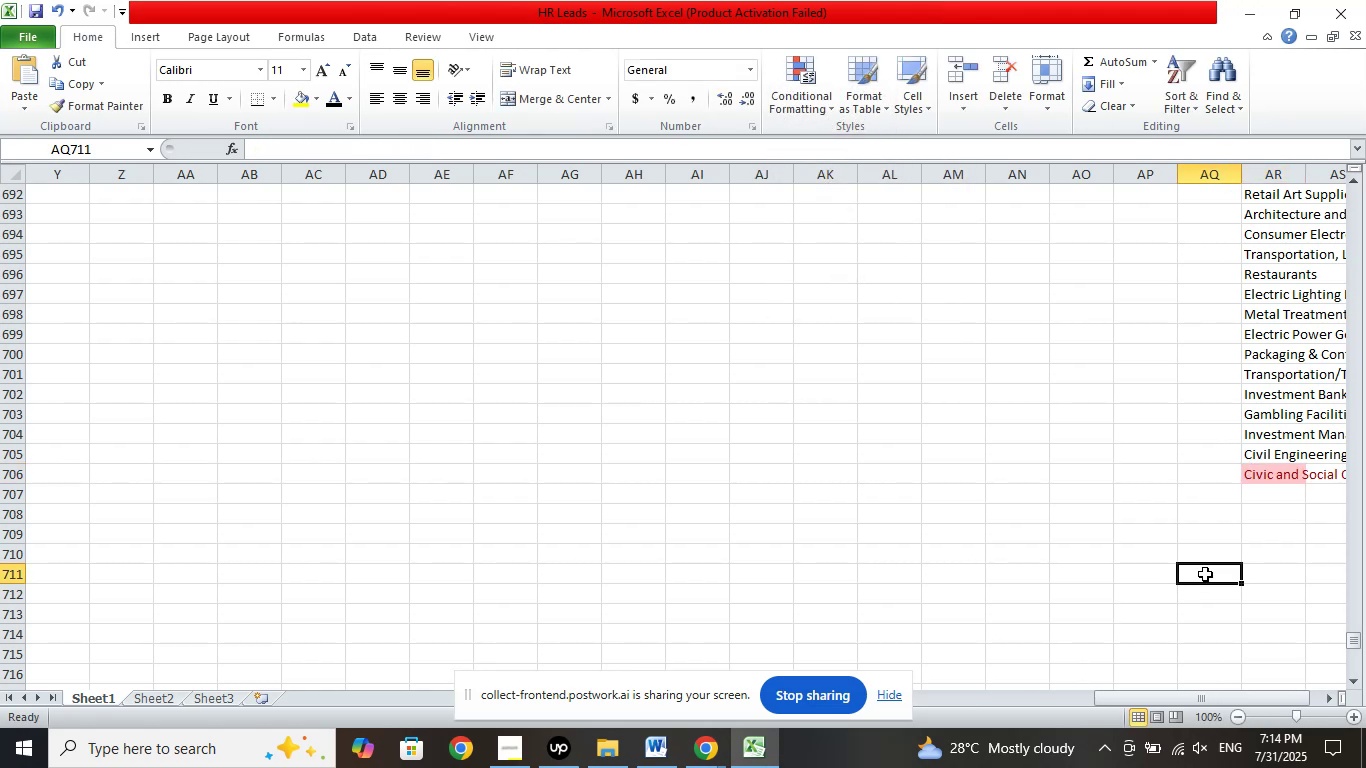 
scroll: coordinate [1203, 571], scroll_direction: up, amount: 8.0
 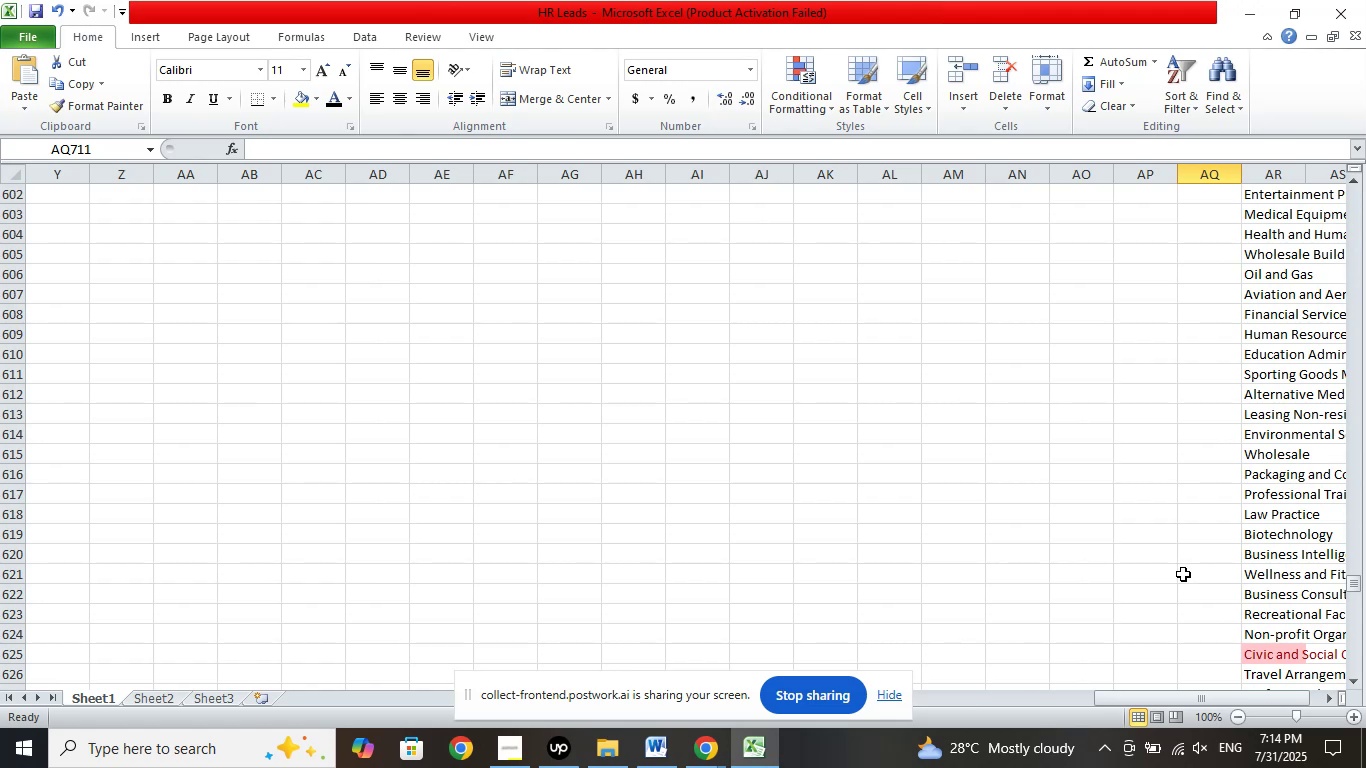 
key(Control+Z)
 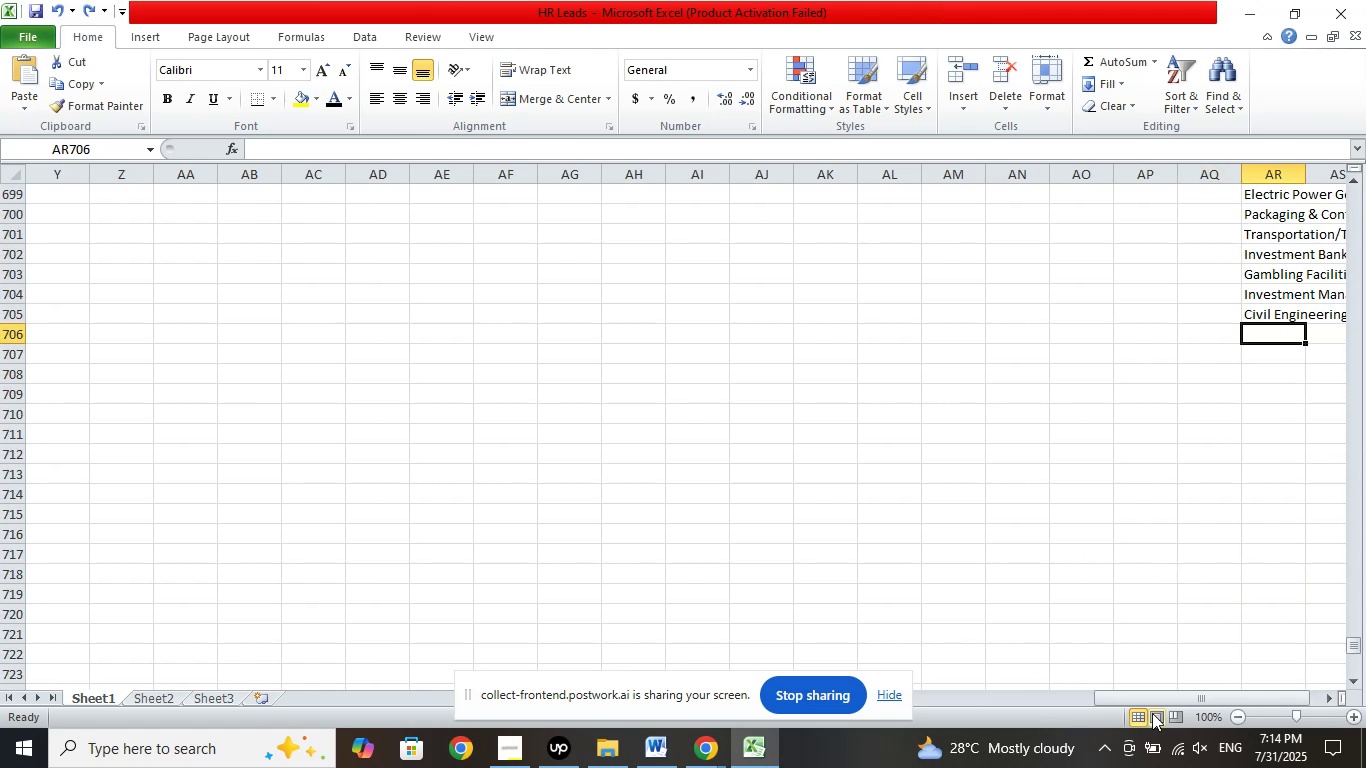 
left_click_drag(start_coordinate=[1199, 701], to_coordinate=[770, 703])
 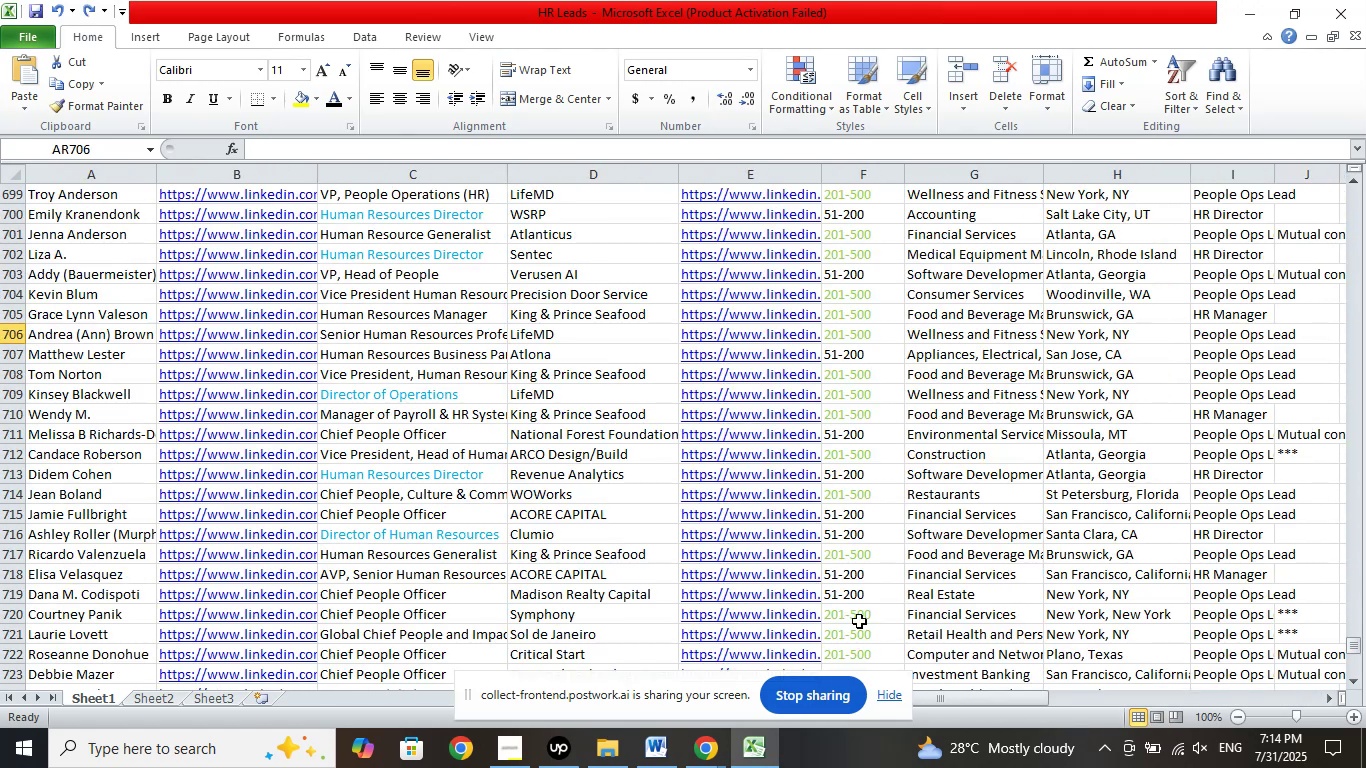 
scroll: coordinate [903, 572], scroll_direction: down, amount: 15.0
 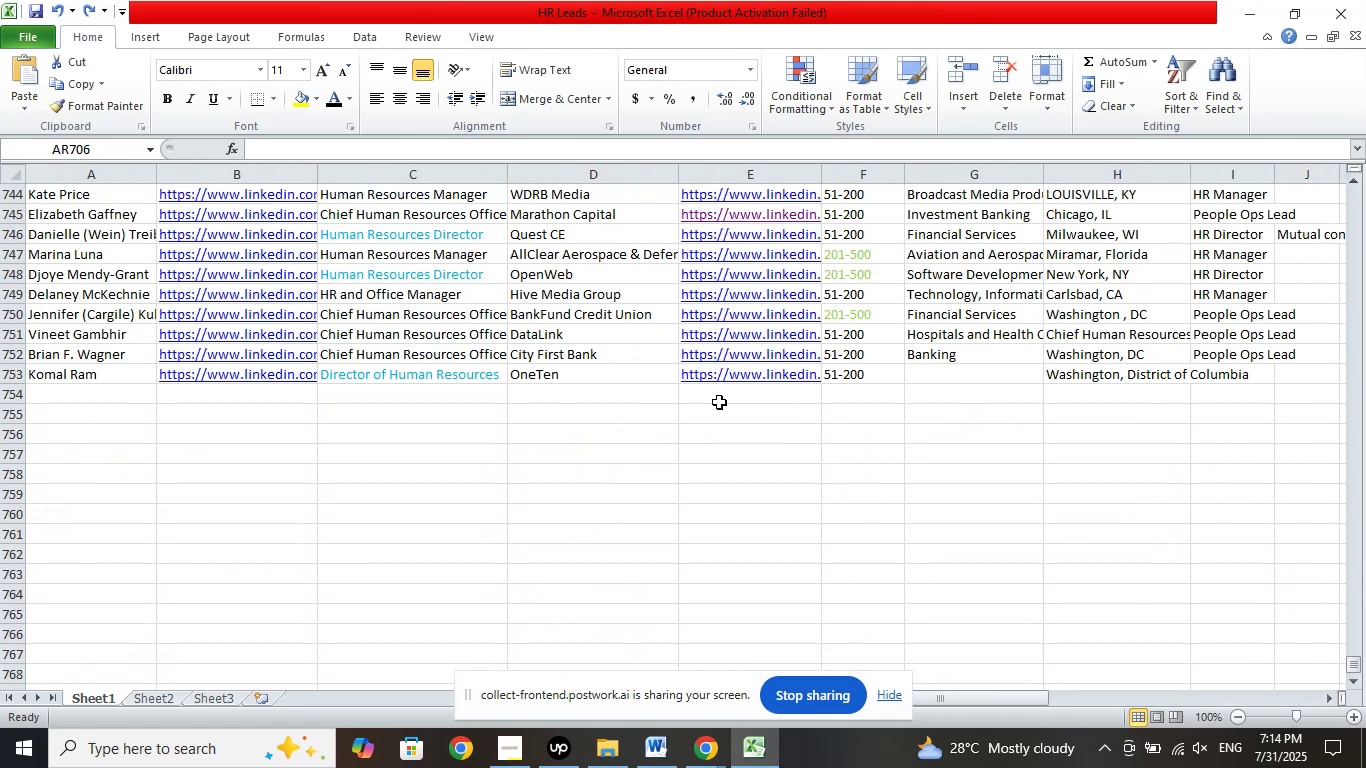 
left_click([936, 372])
 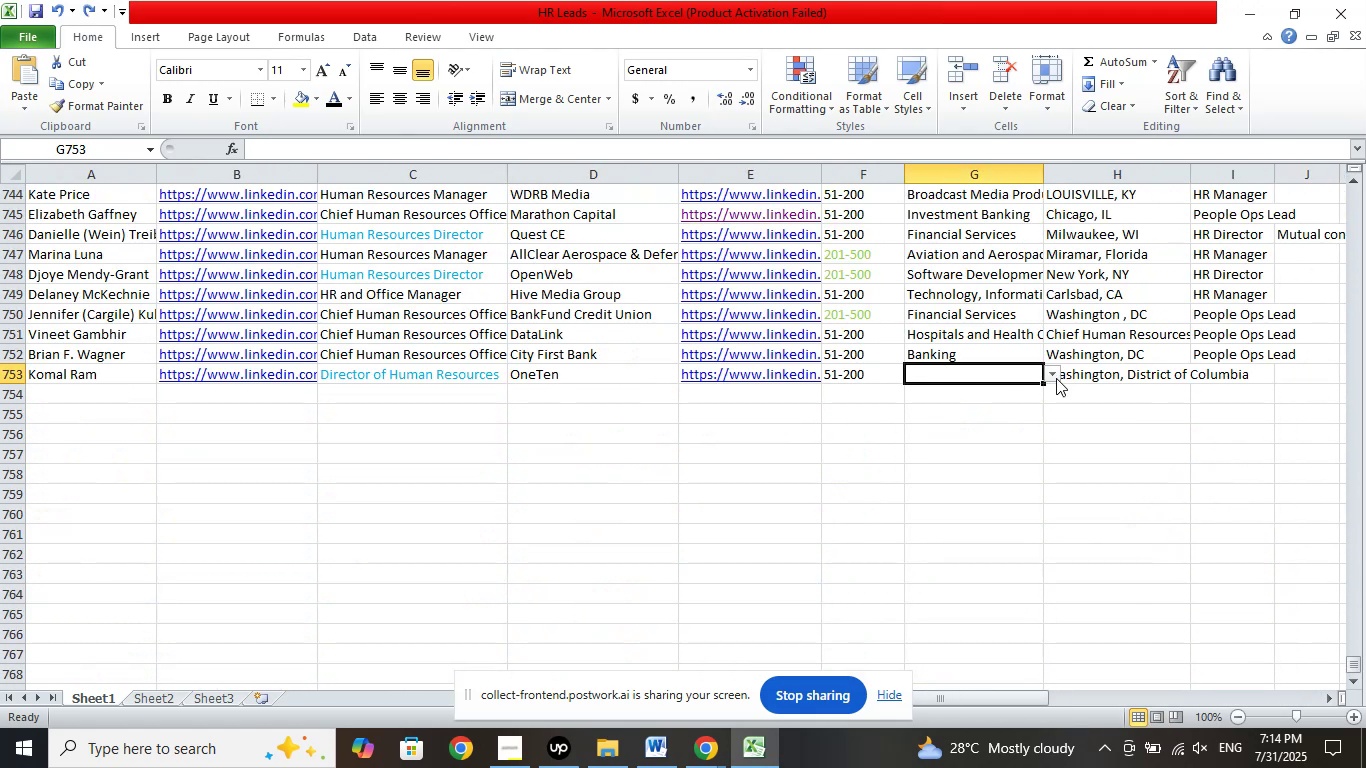 
left_click([1056, 378])
 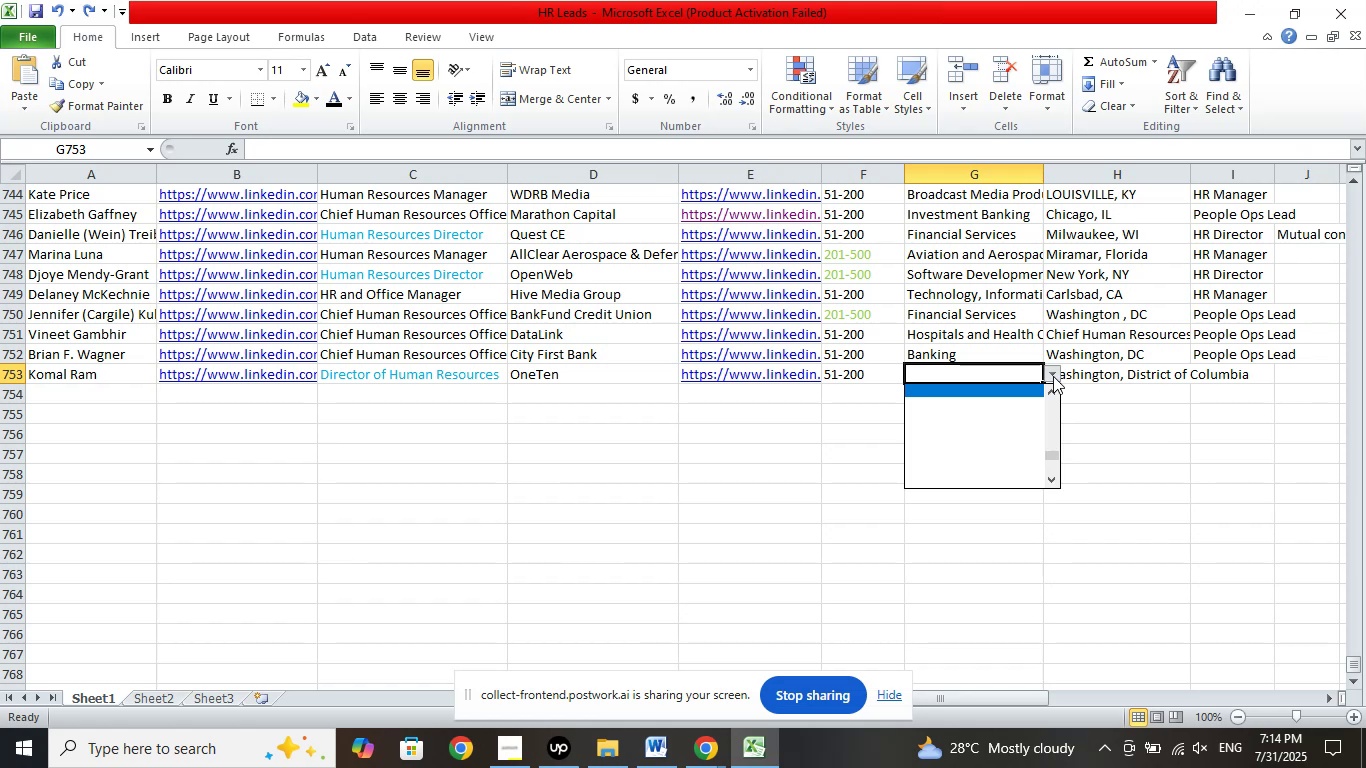 
hold_key(key=ArrowUp, duration=0.56)
 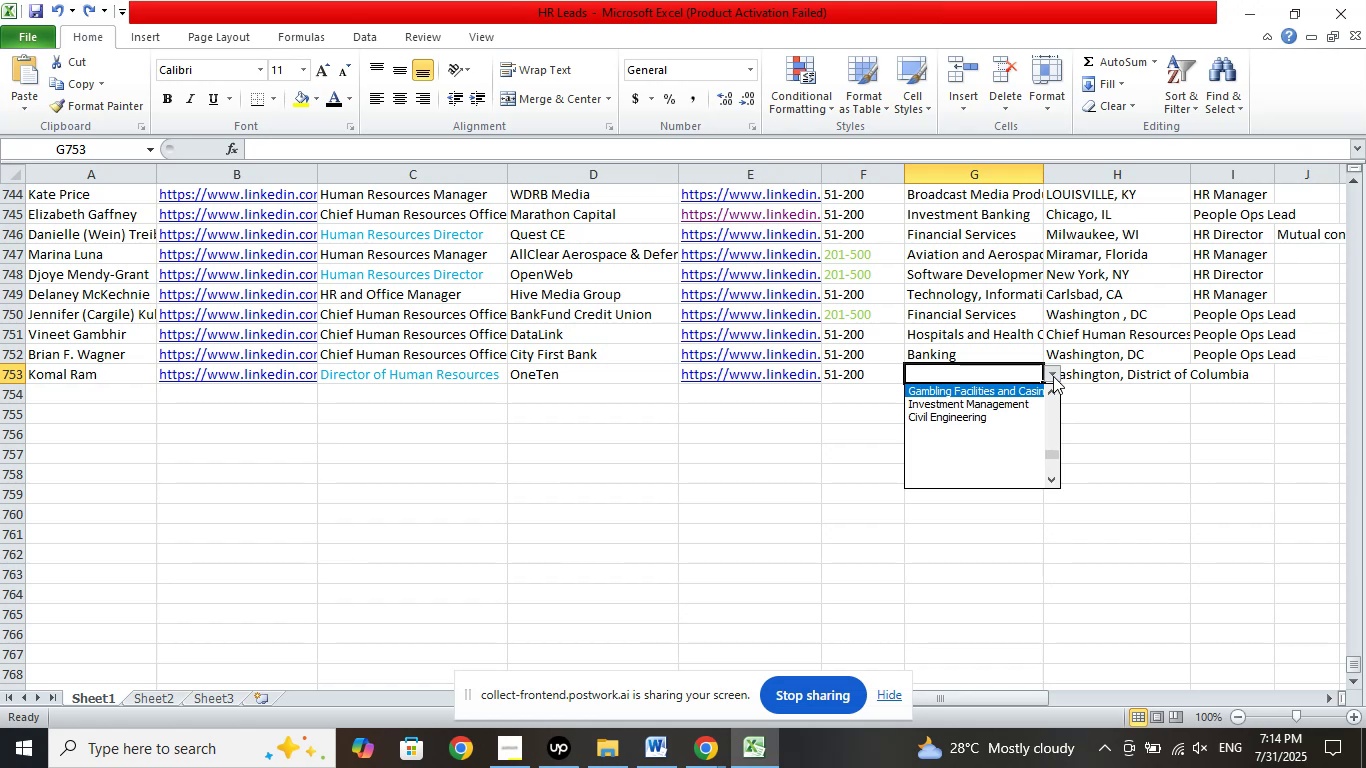 
key(ArrowUp)
 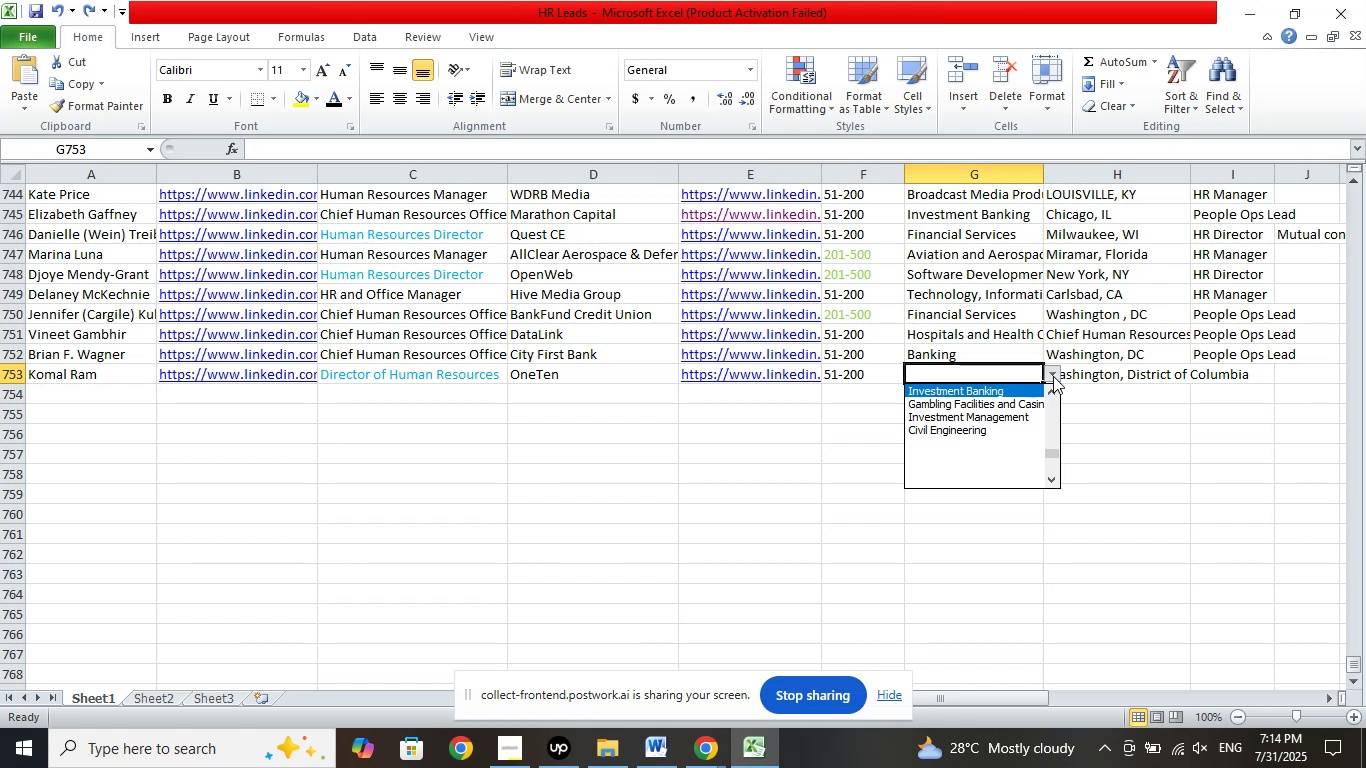 
key(ArrowUp)
 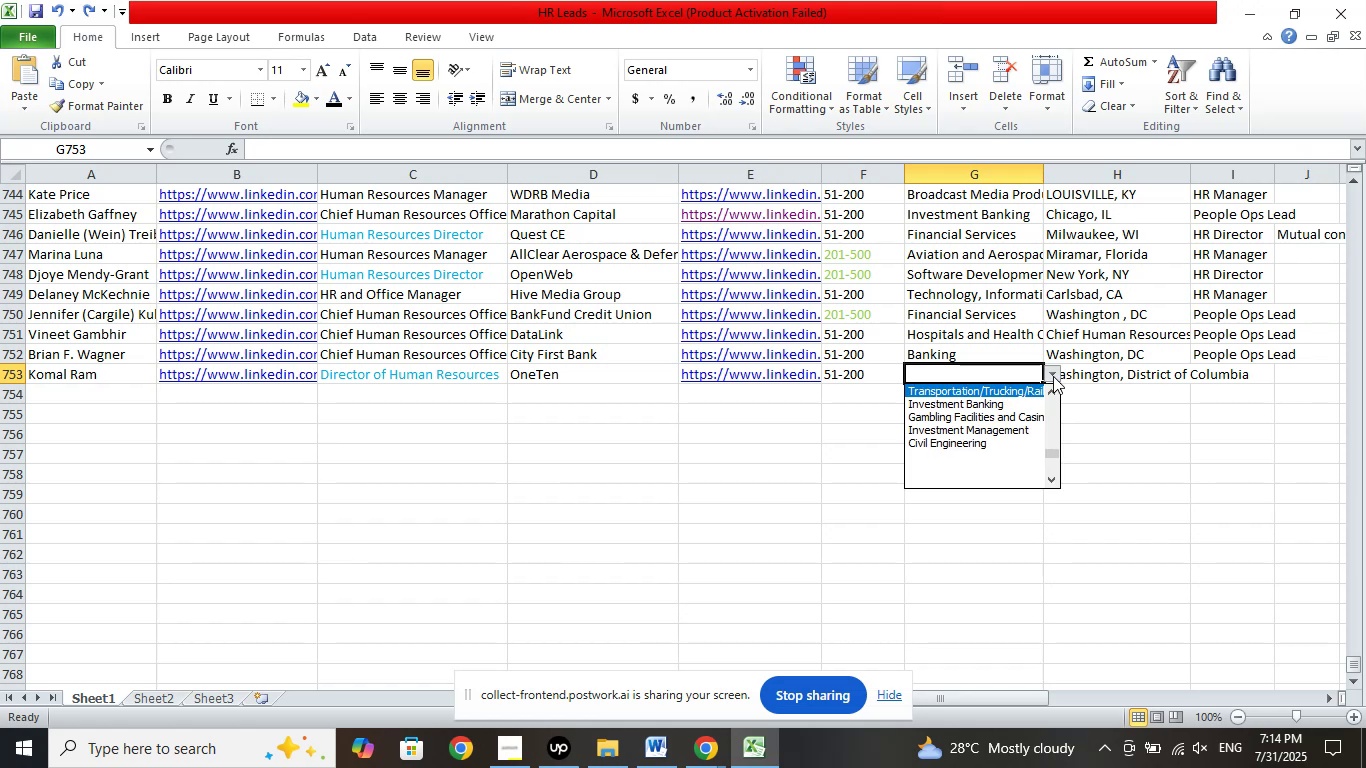 
key(ArrowUp)
 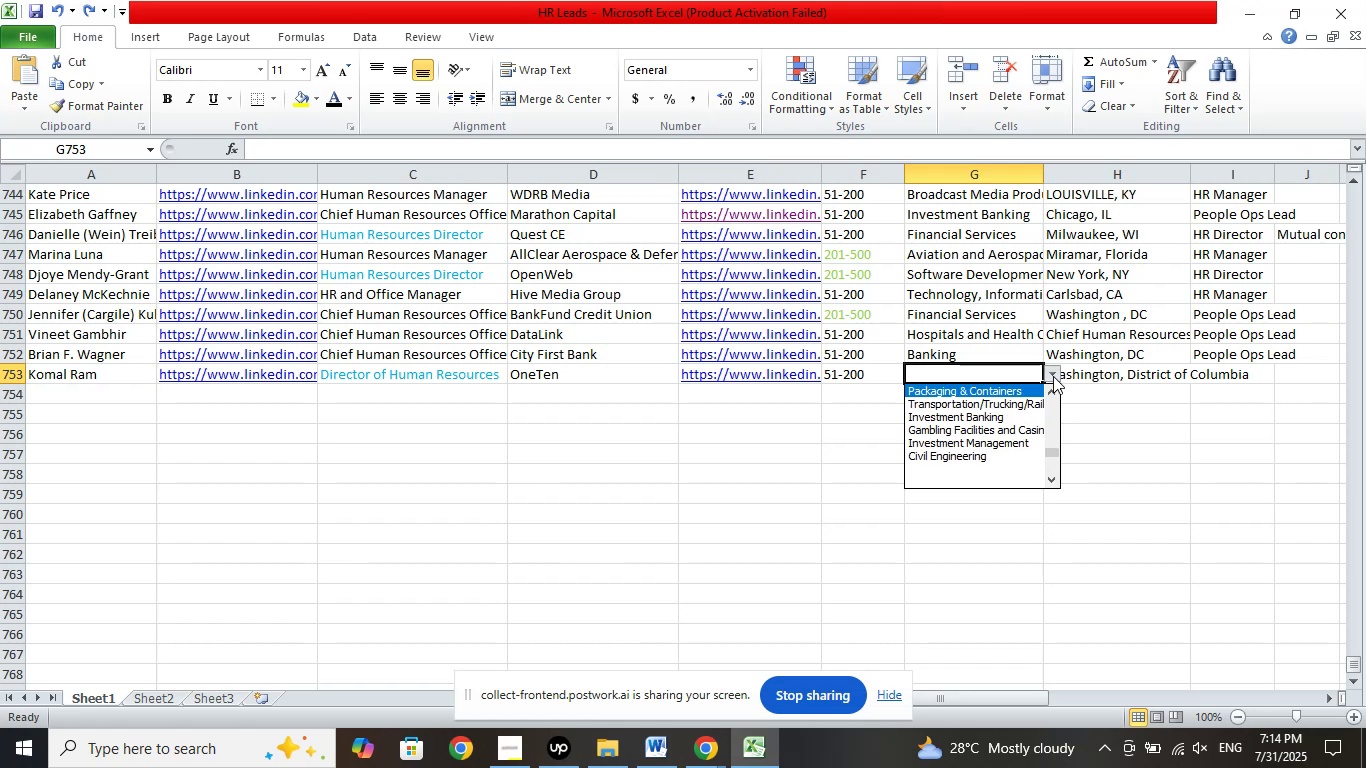 
key(ArrowUp)
 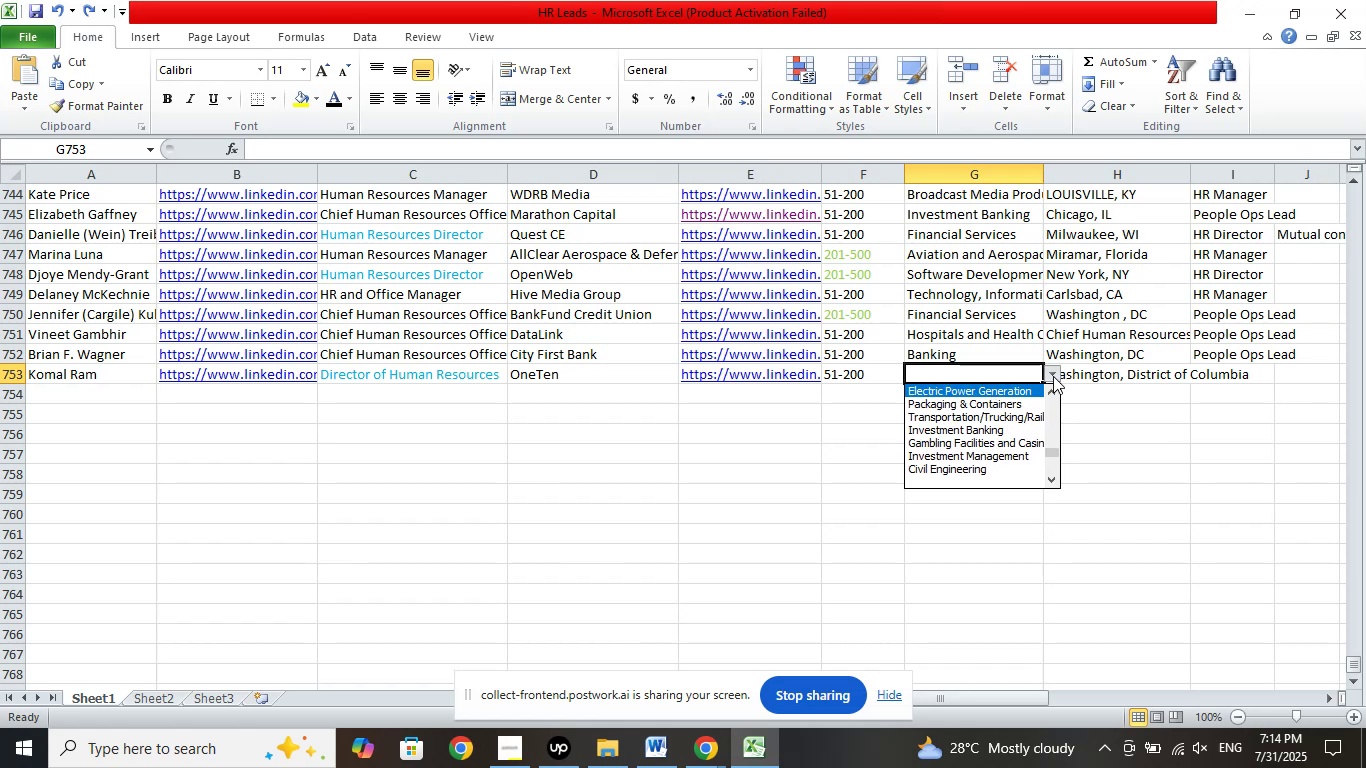 
key(ArrowUp)
 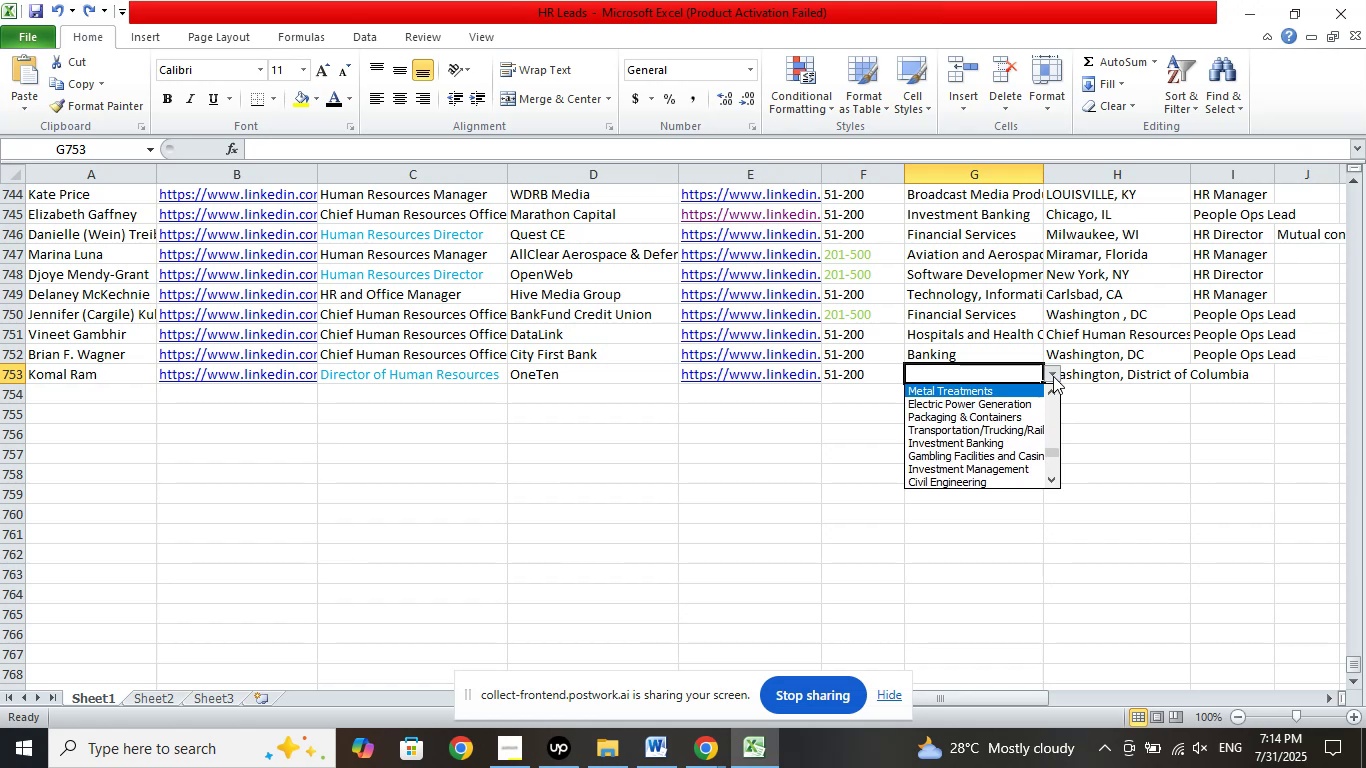 
key(ArrowUp)
 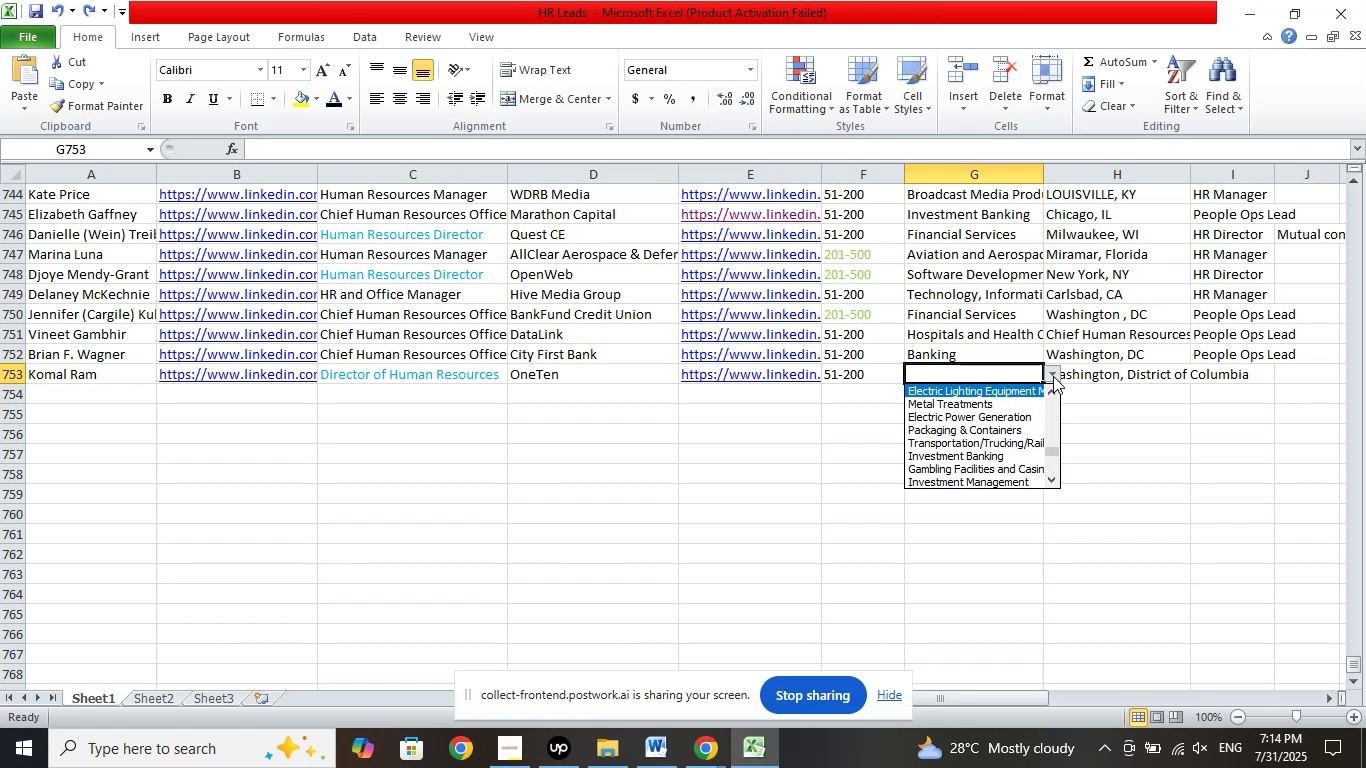 
key(ArrowUp)
 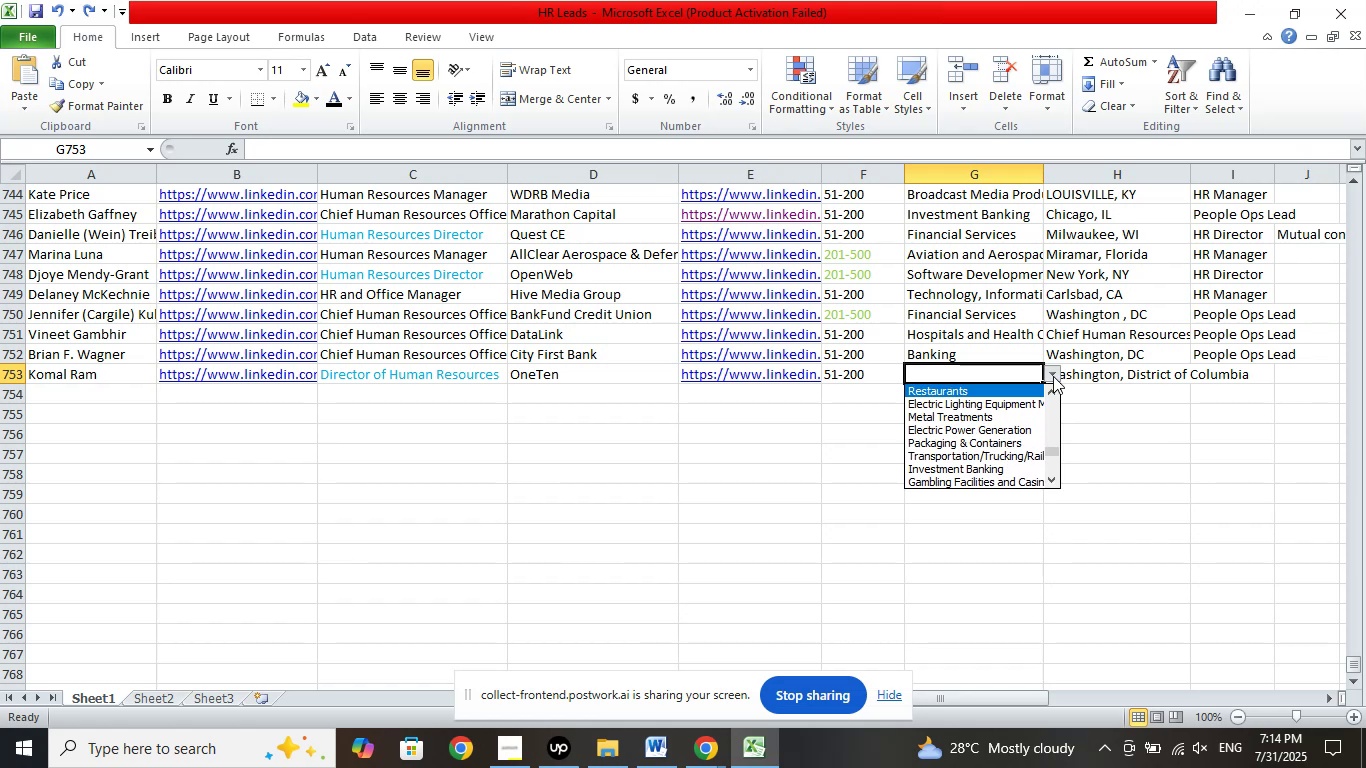 
key(ArrowUp)
 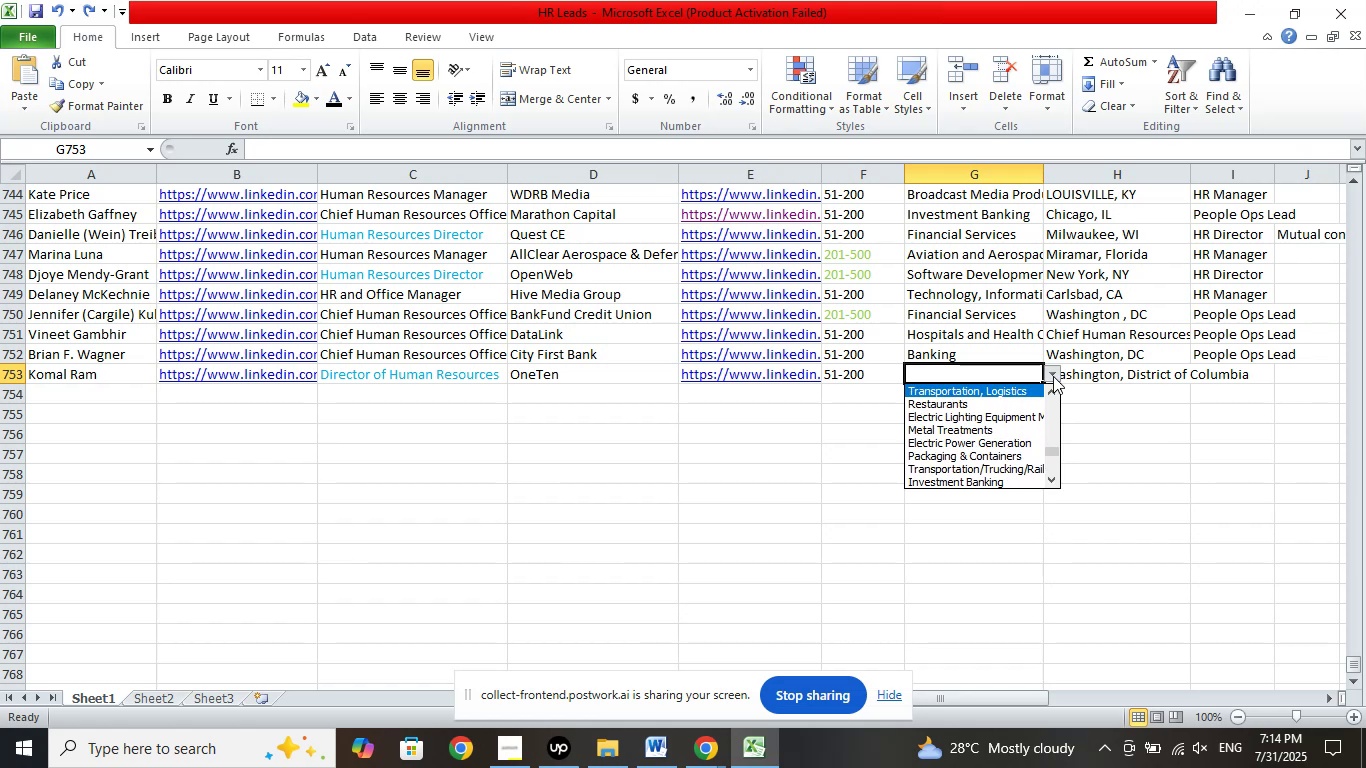 
key(ArrowUp)
 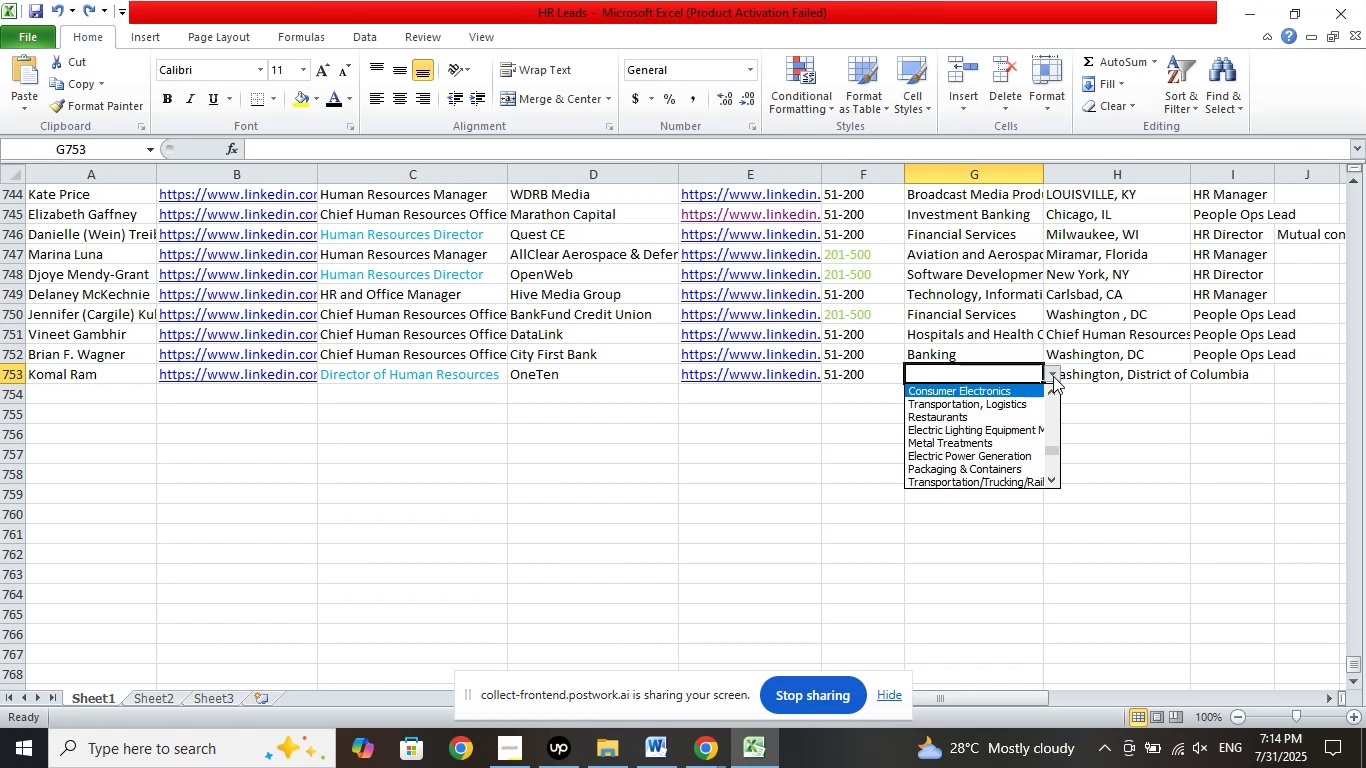 
key(ArrowUp)
 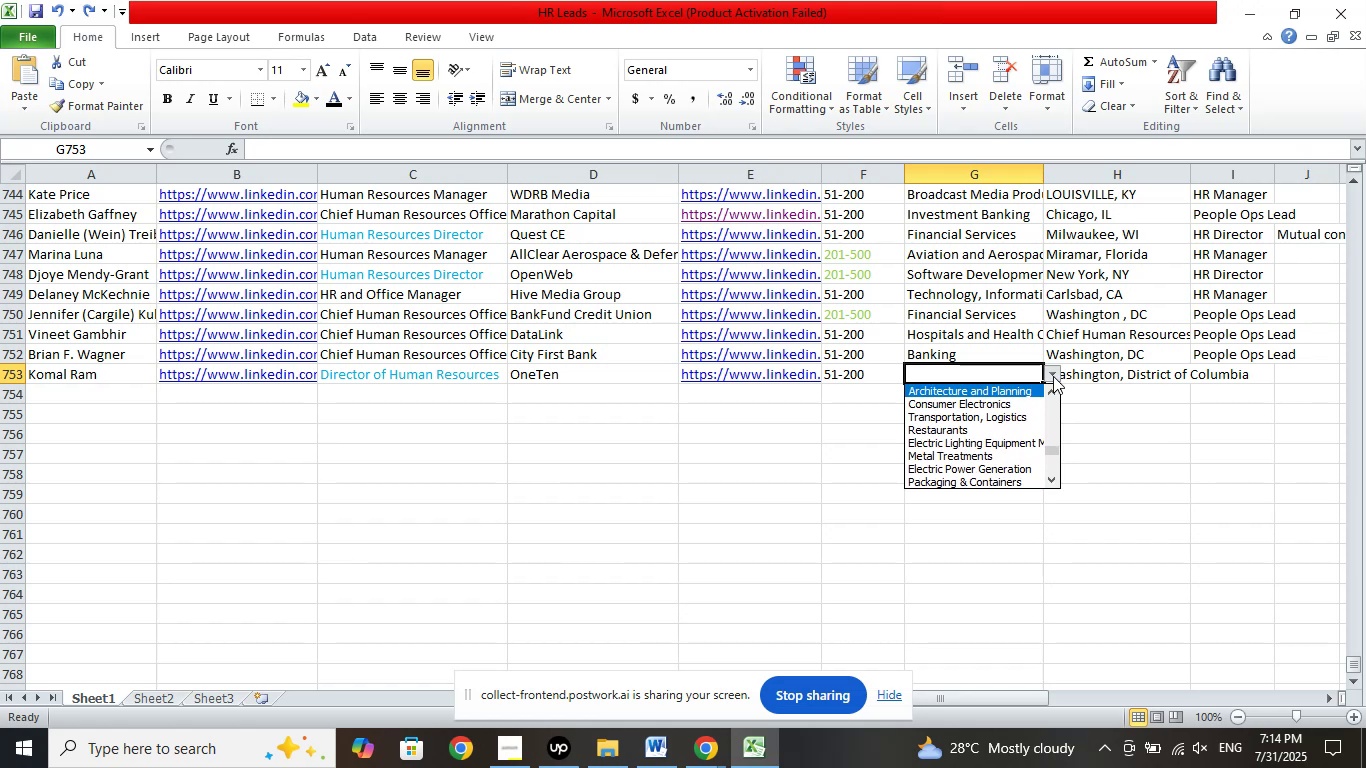 
key(ArrowUp)
 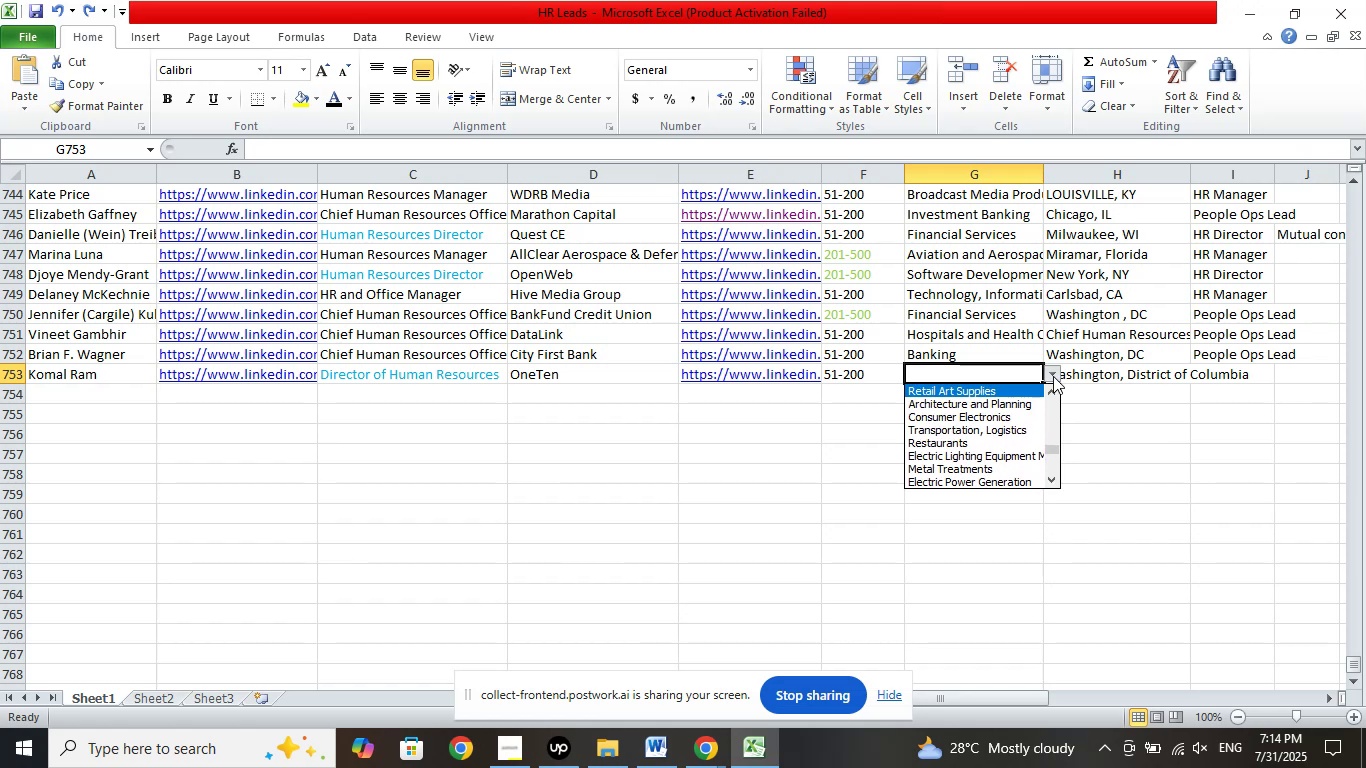 
key(ArrowUp)
 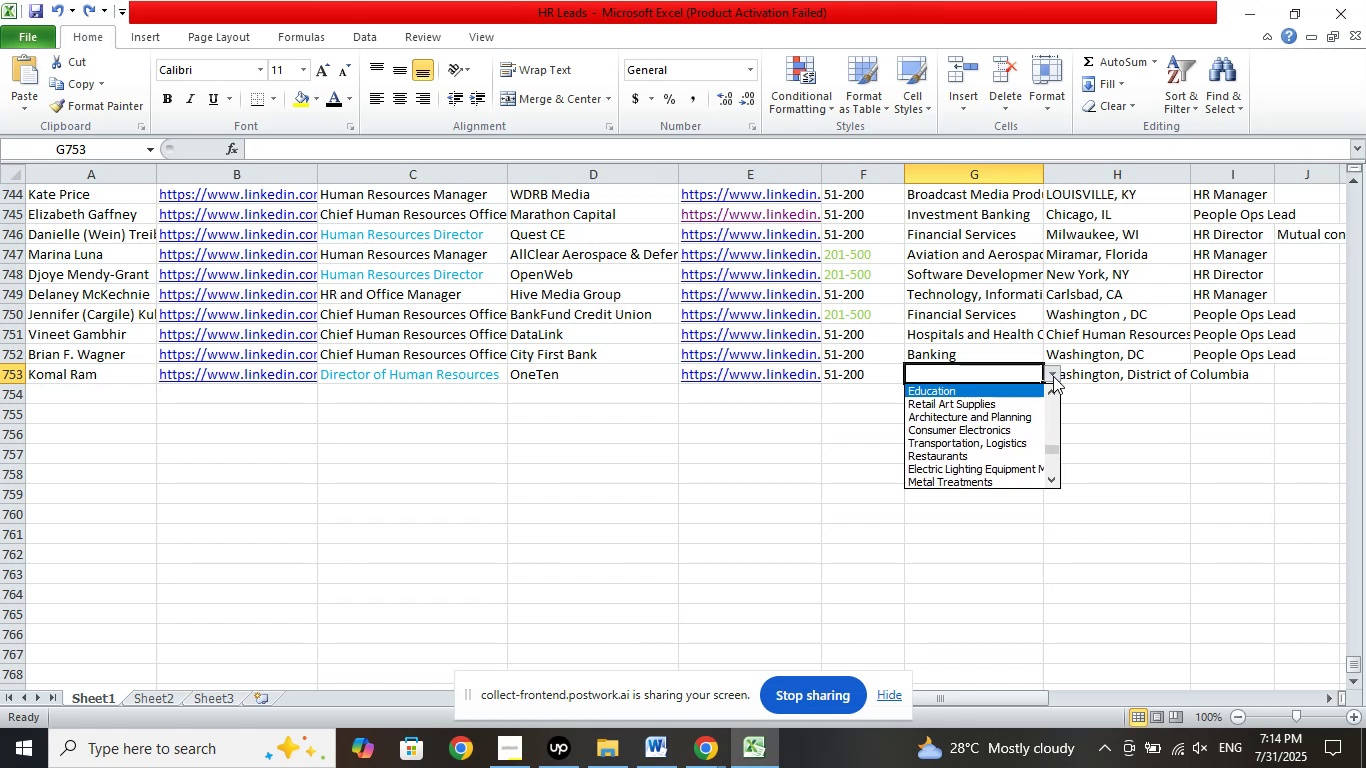 
key(ArrowUp)
 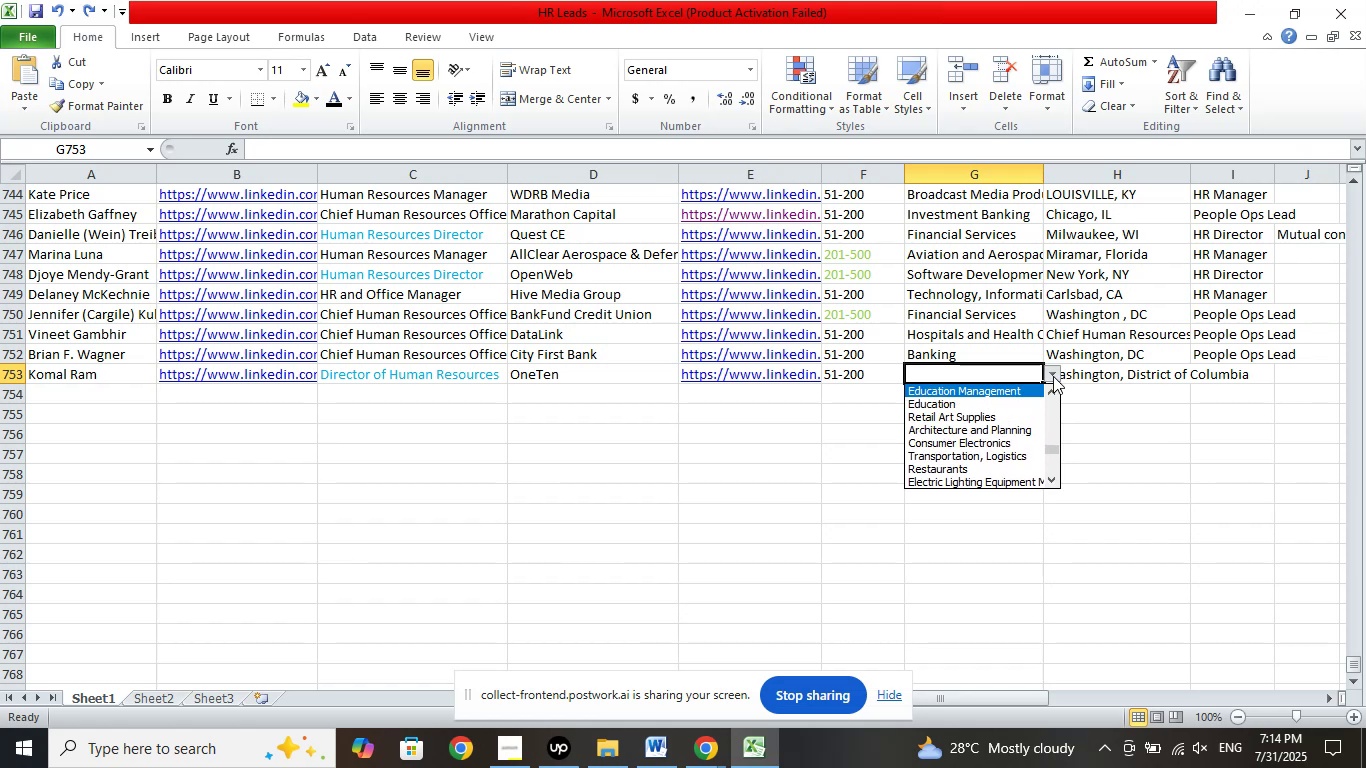 
key(ArrowUp)
 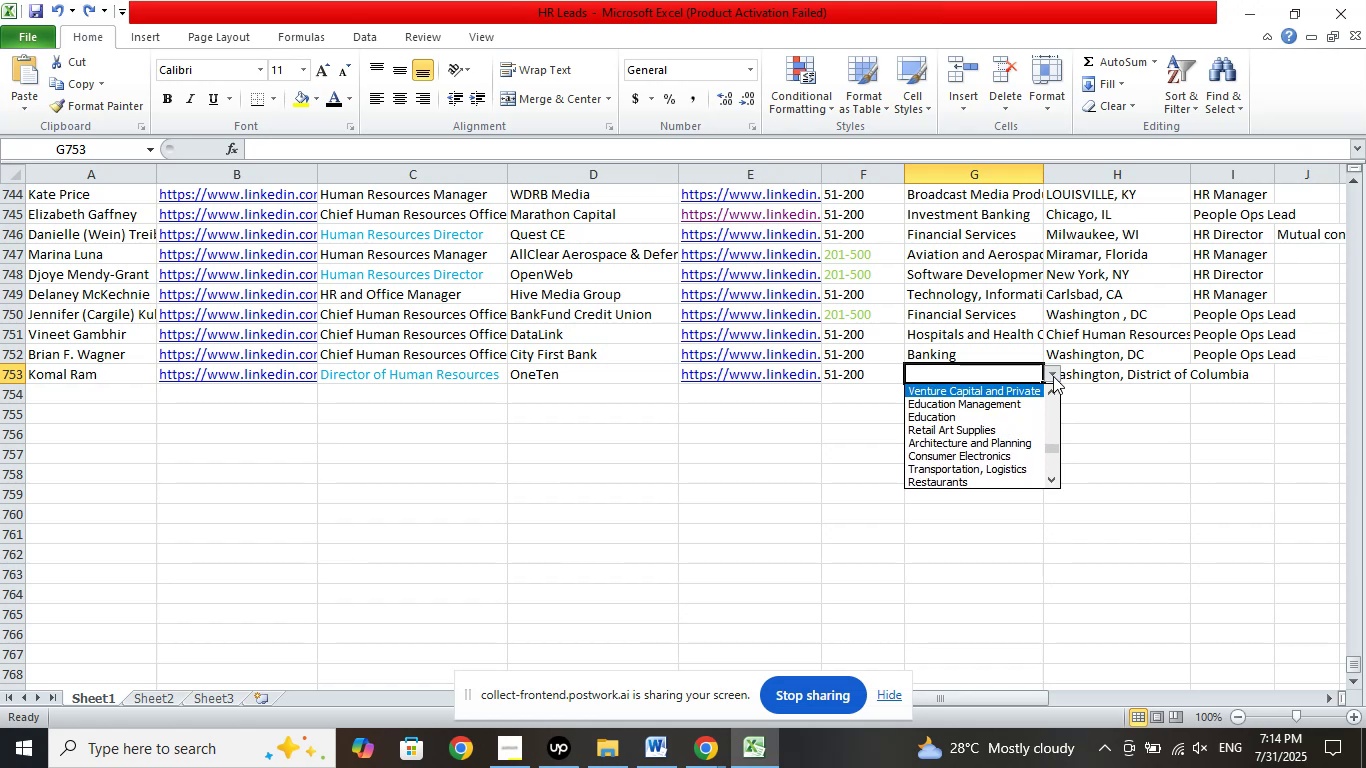 
key(ArrowUp)
 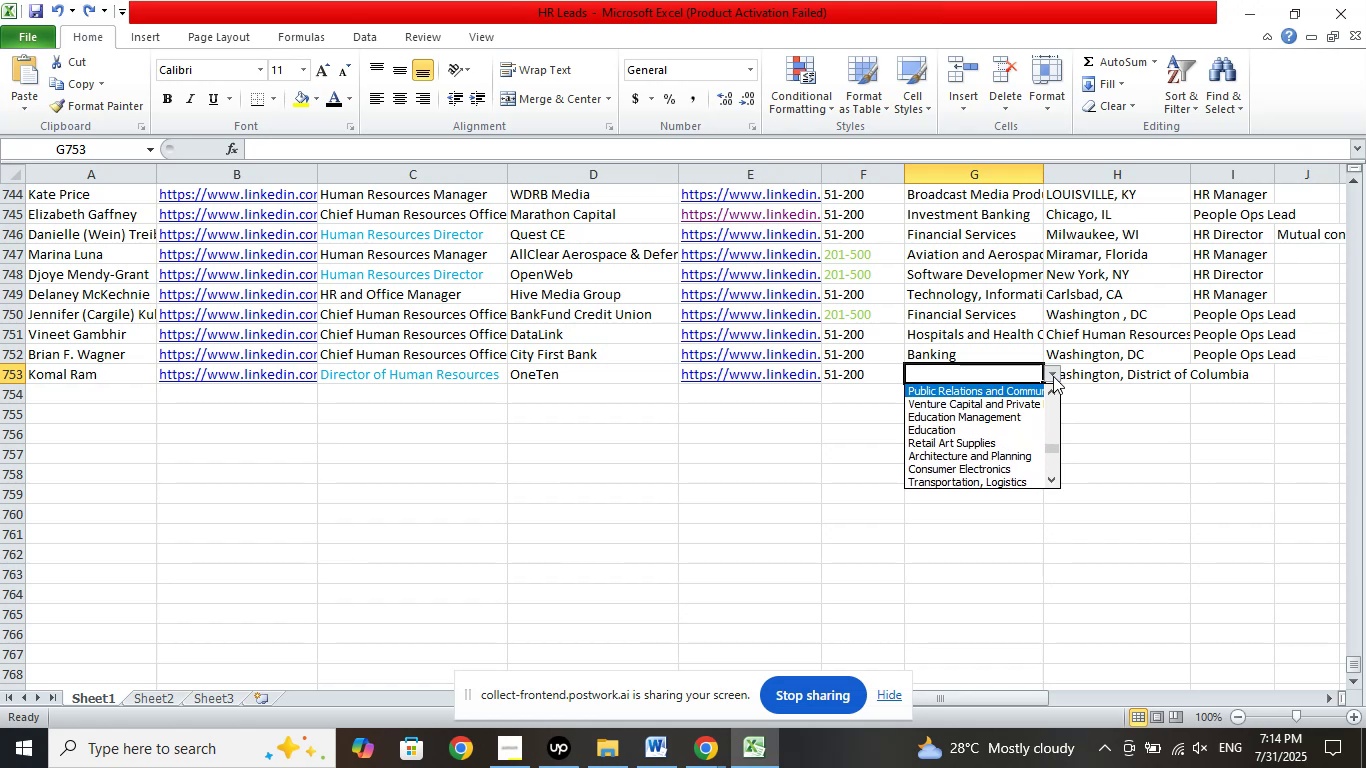 
key(ArrowUp)
 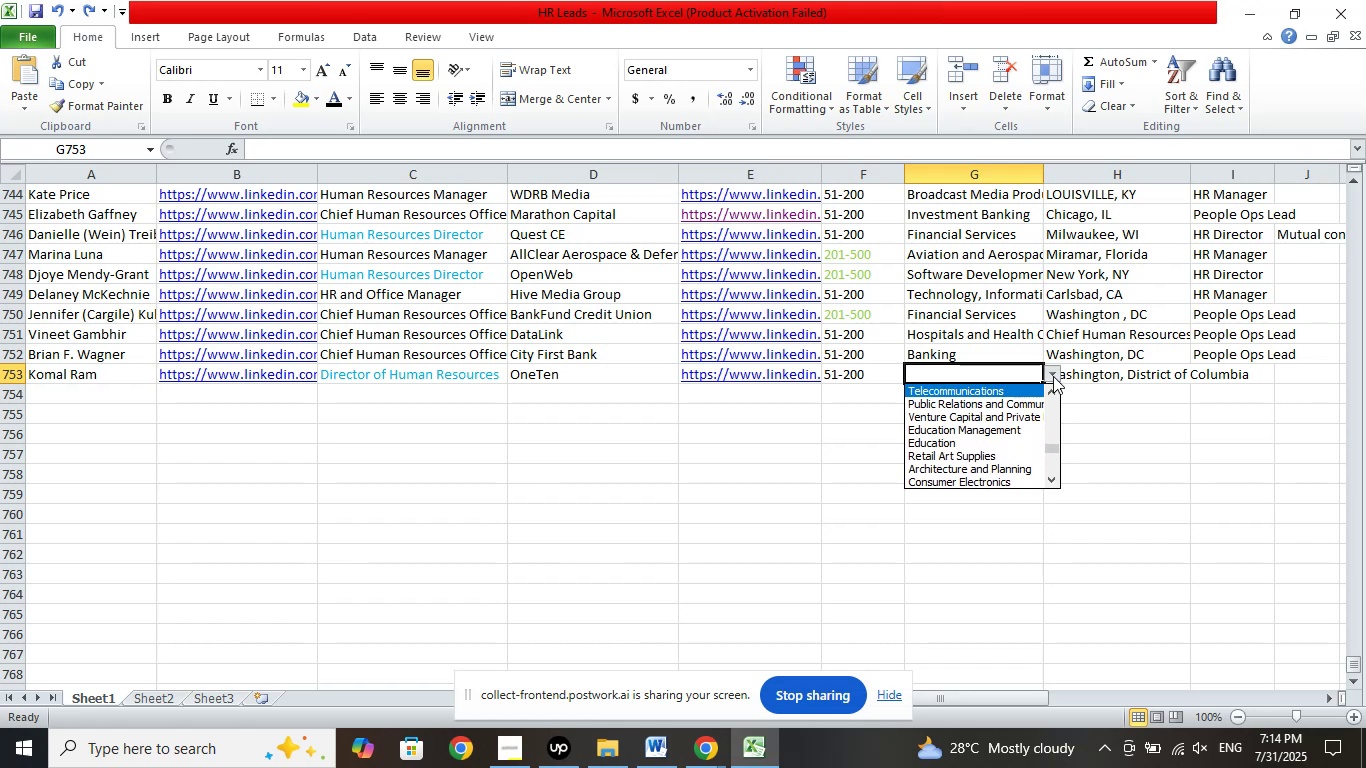 
key(ArrowUp)
 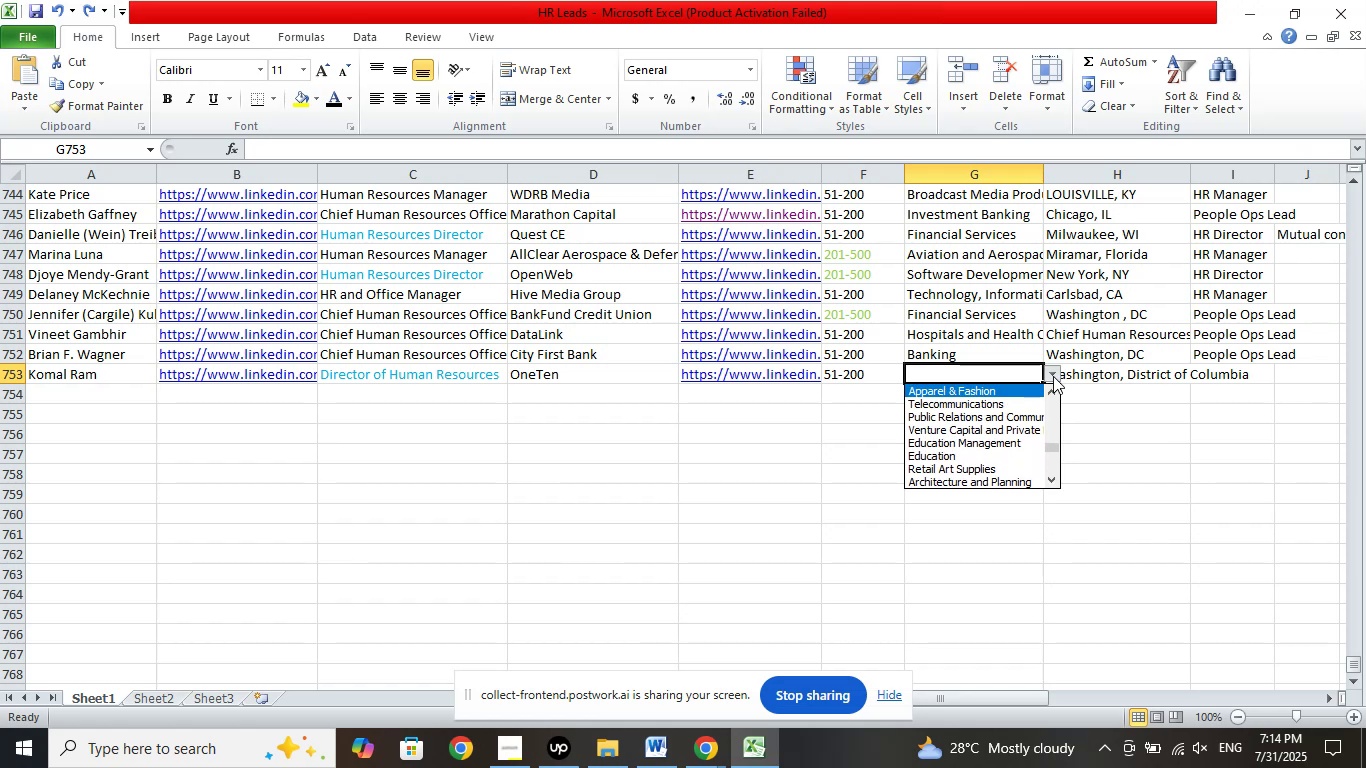 
key(ArrowUp)
 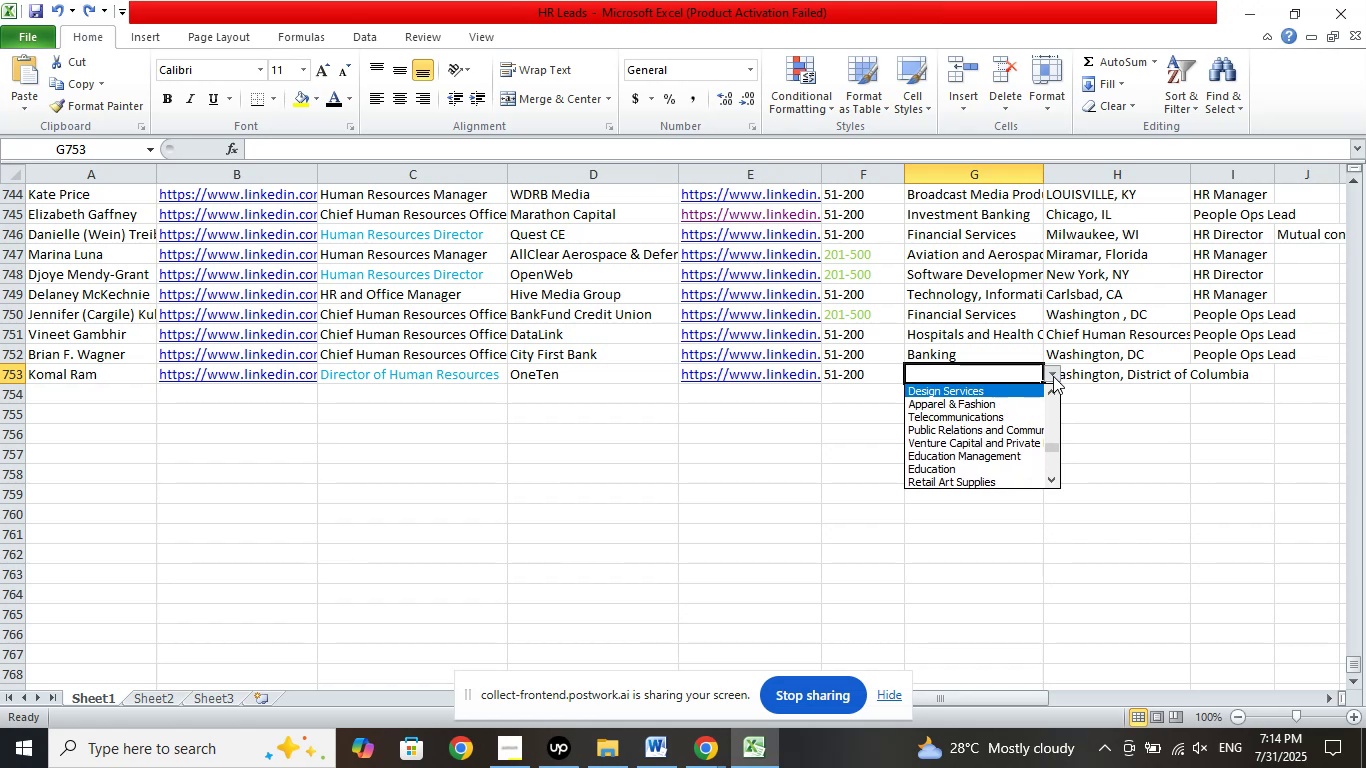 
key(ArrowUp)
 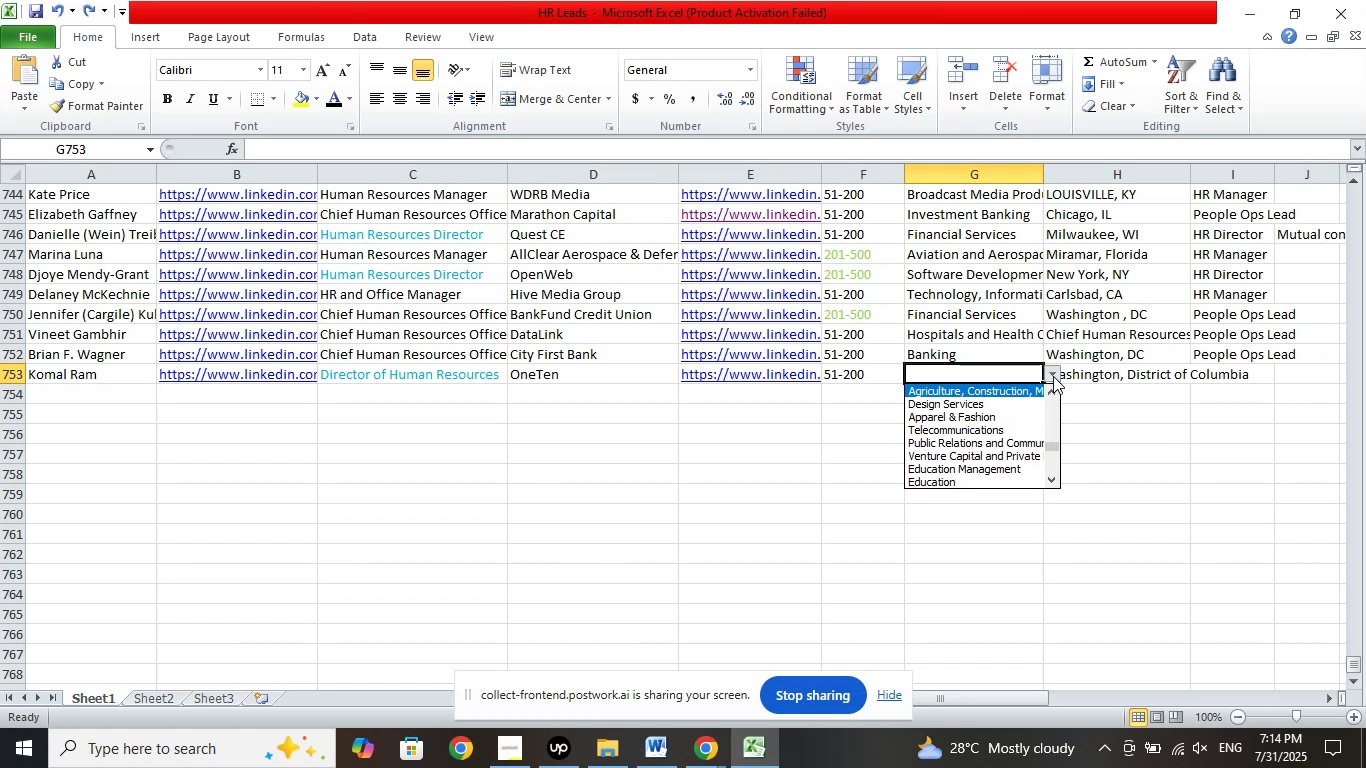 
key(ArrowUp)
 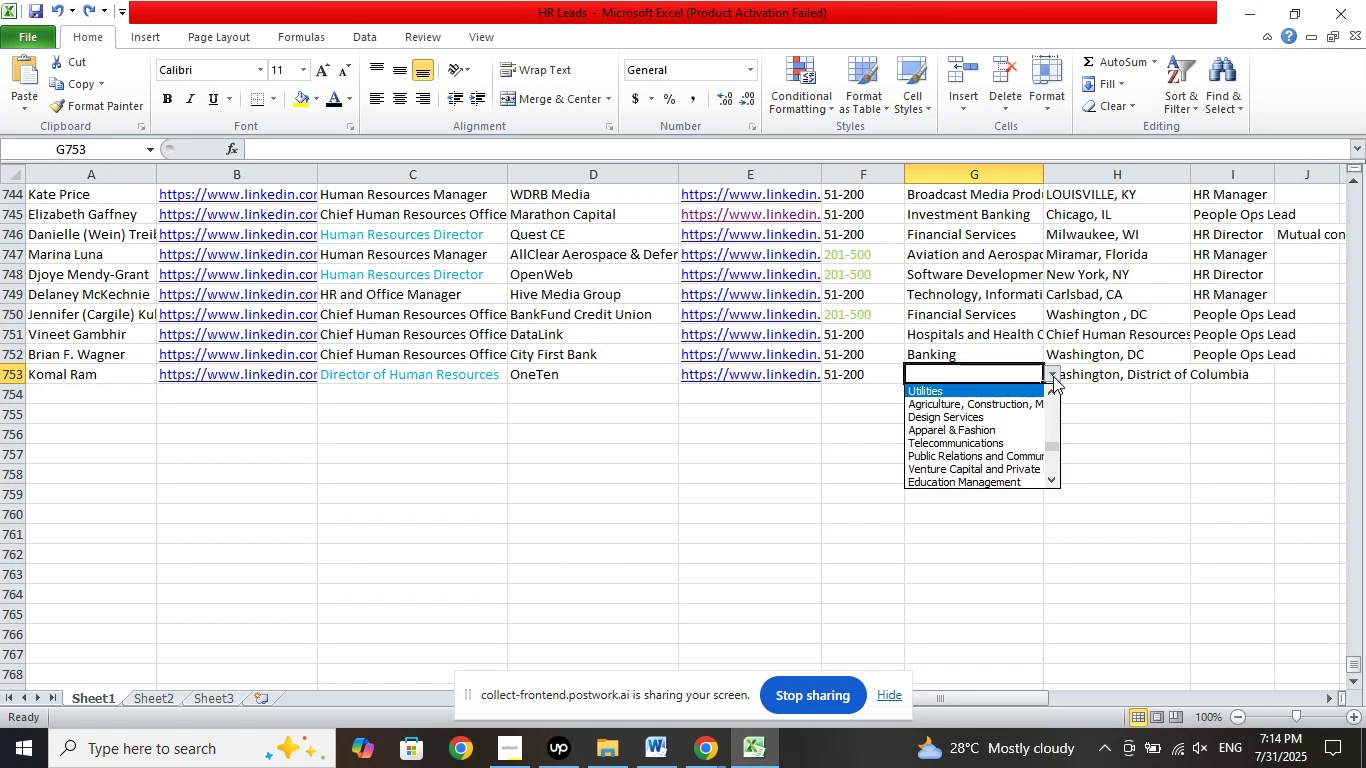 
key(ArrowUp)
 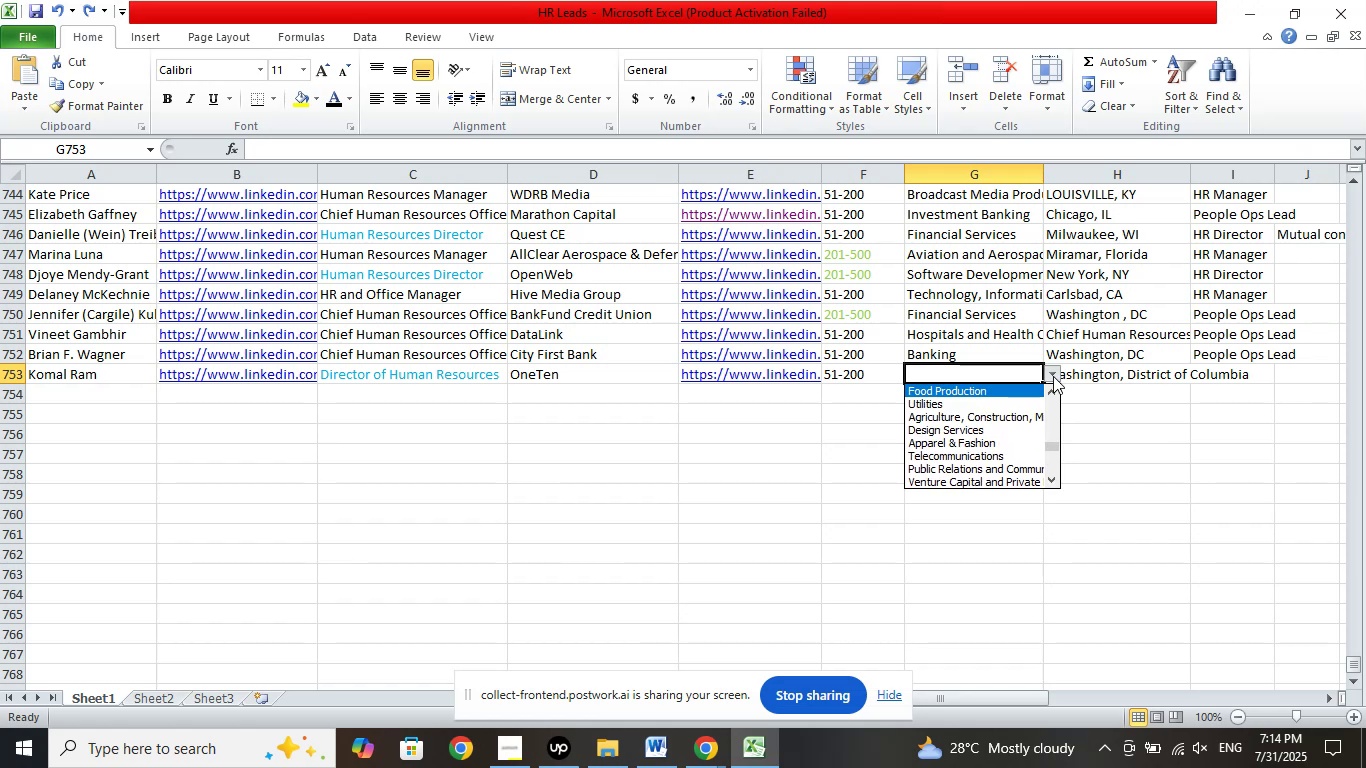 
key(ArrowUp)
 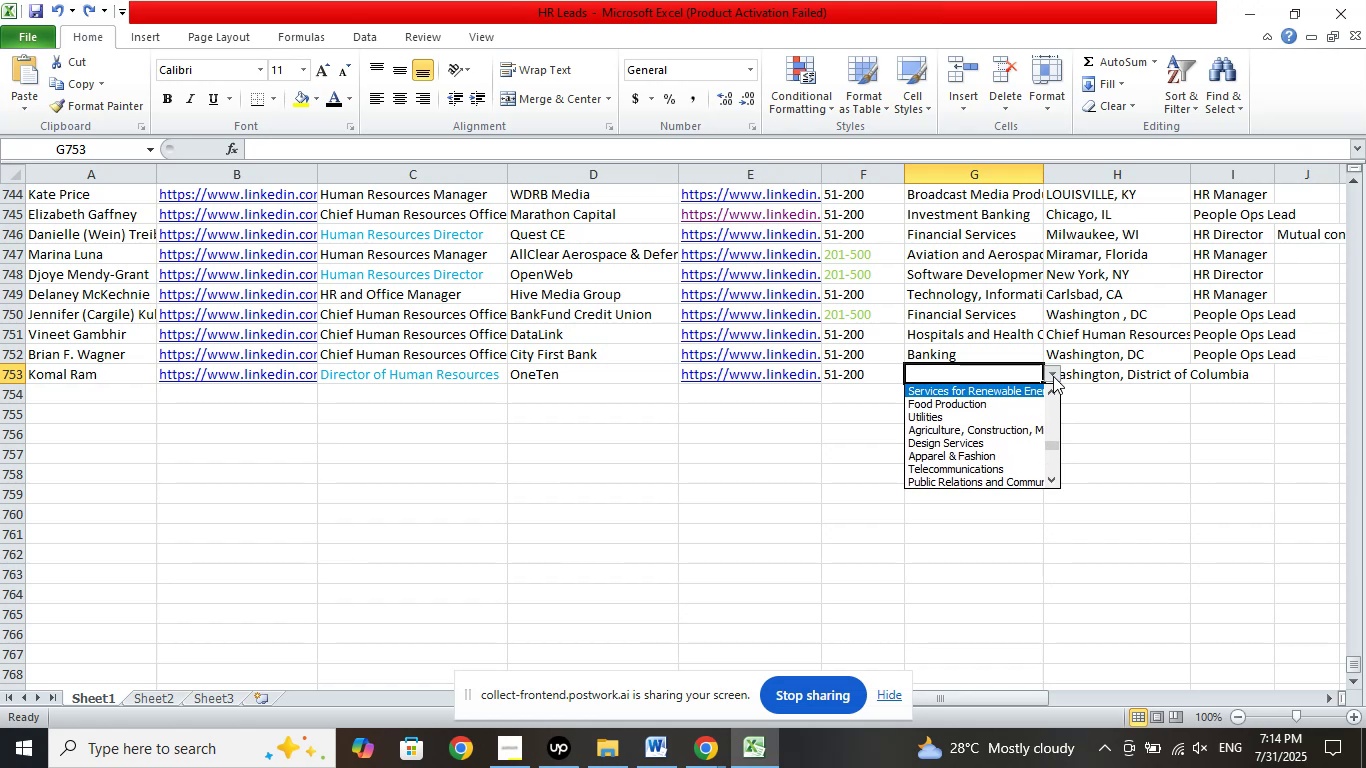 
key(ArrowUp)
 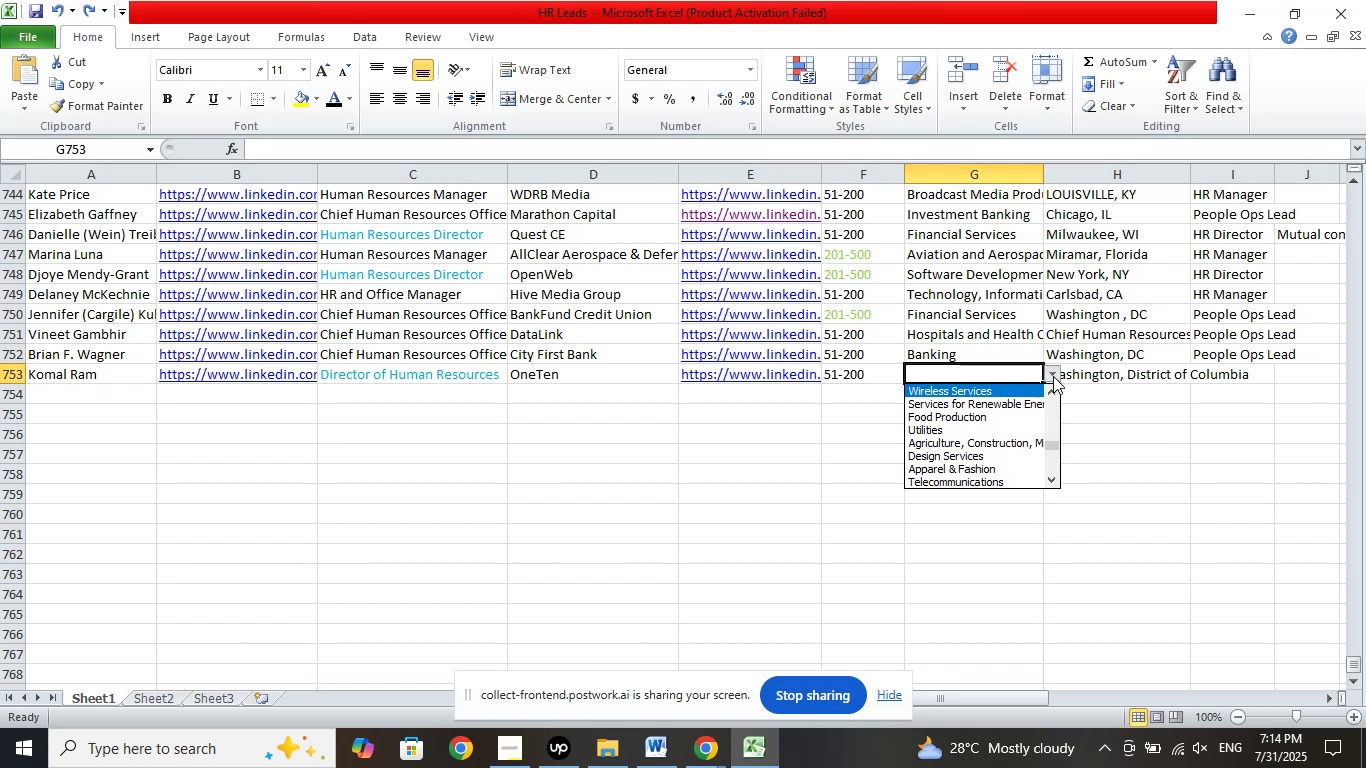 
key(ArrowUp)
 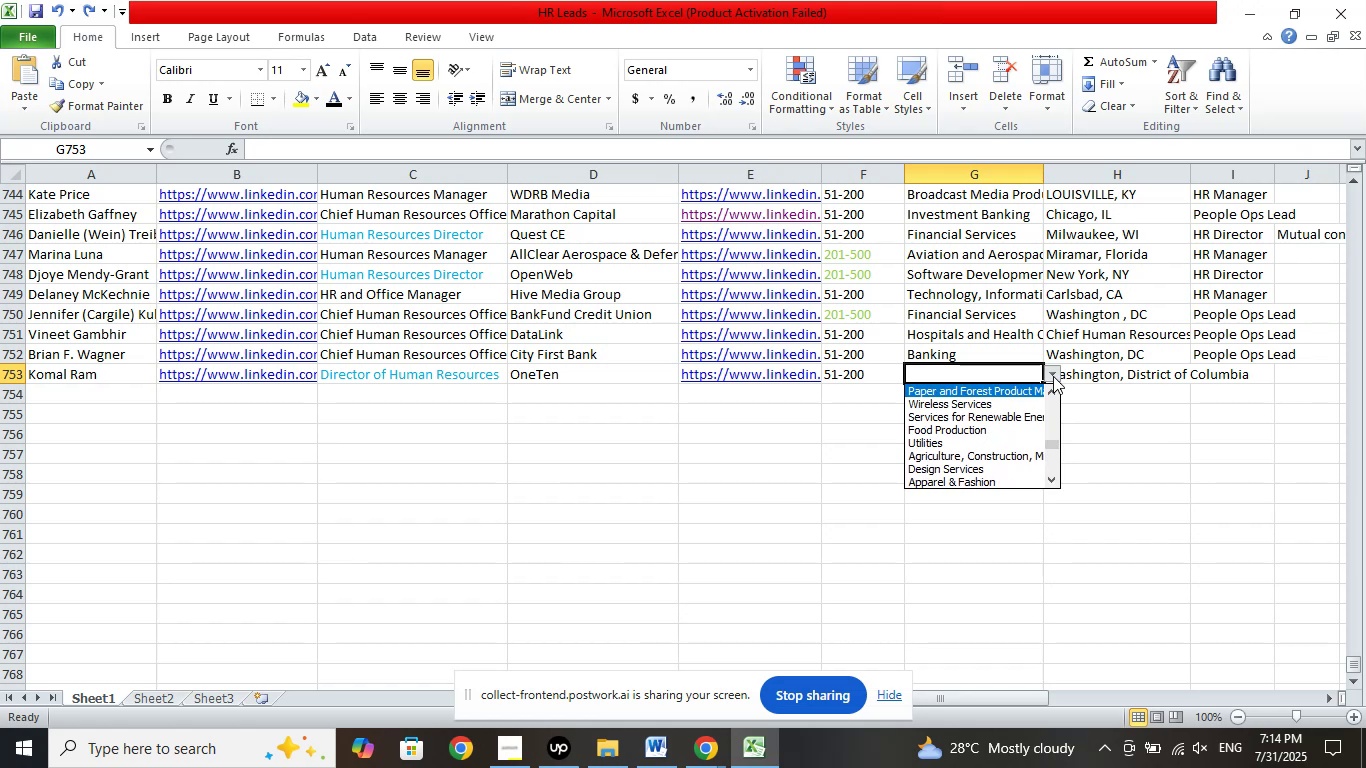 
key(ArrowUp)
 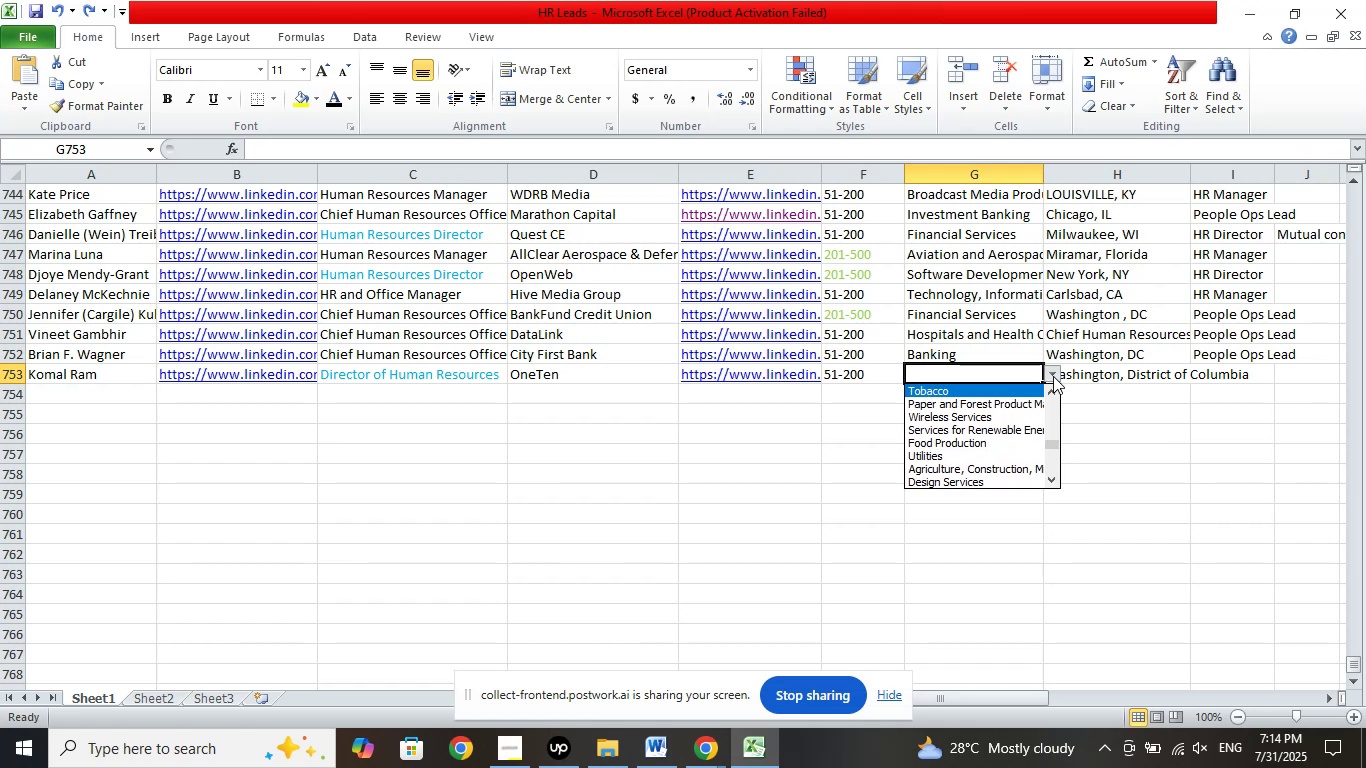 
key(ArrowUp)
 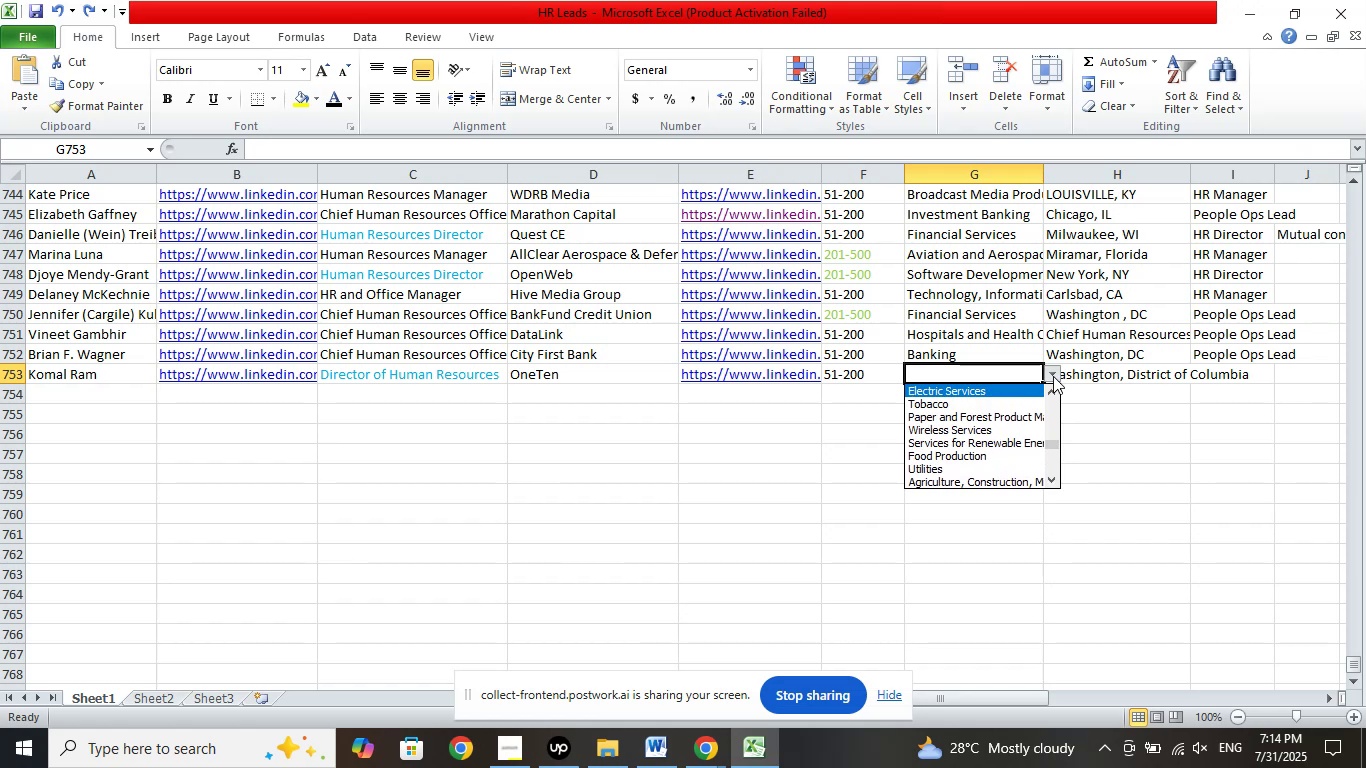 
key(ArrowUp)
 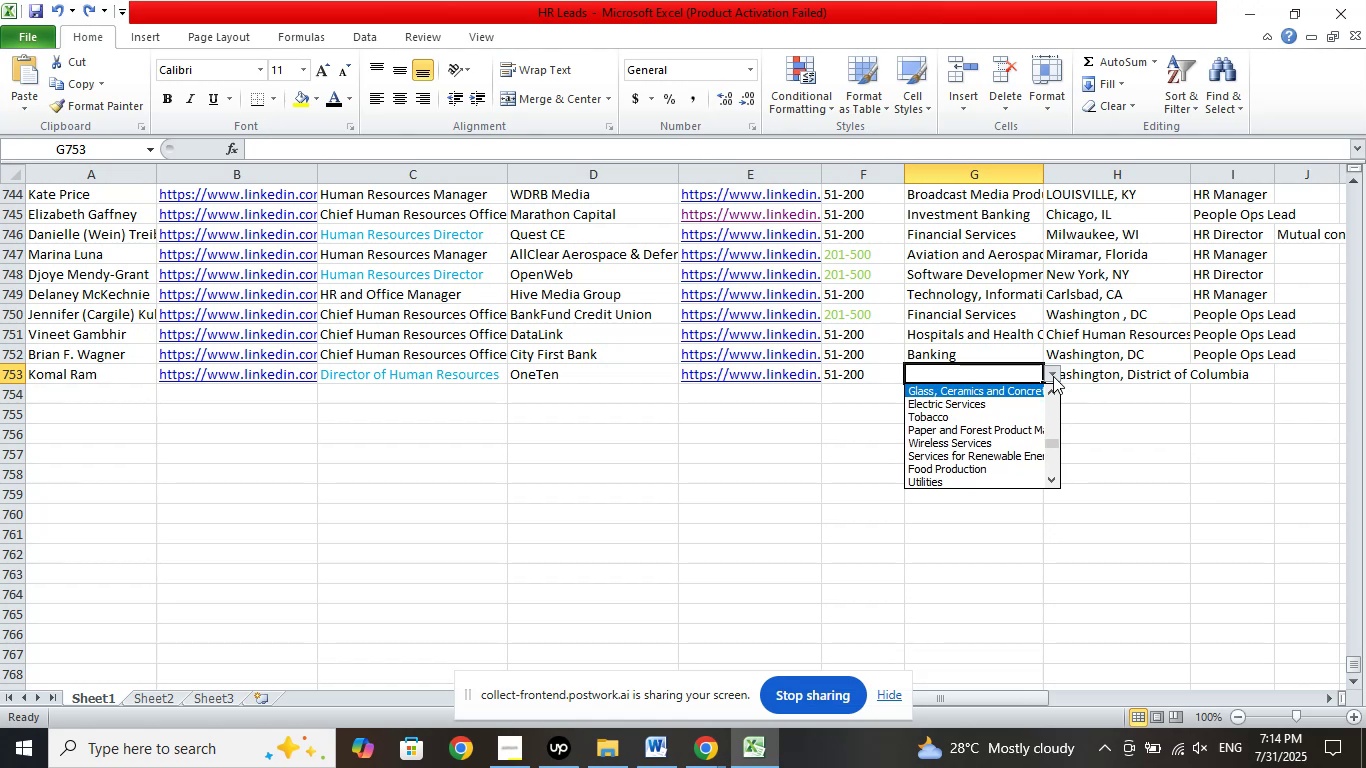 
key(ArrowUp)
 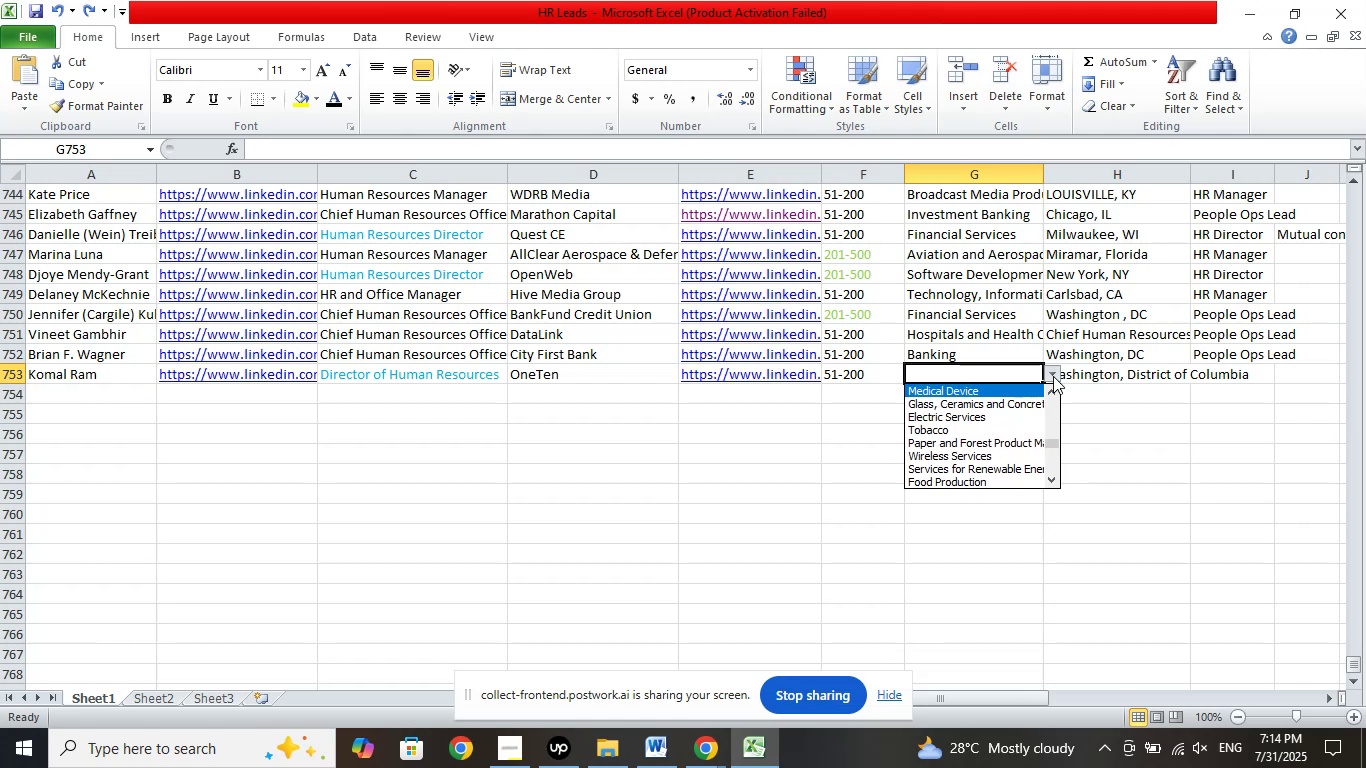 
key(ArrowUp)
 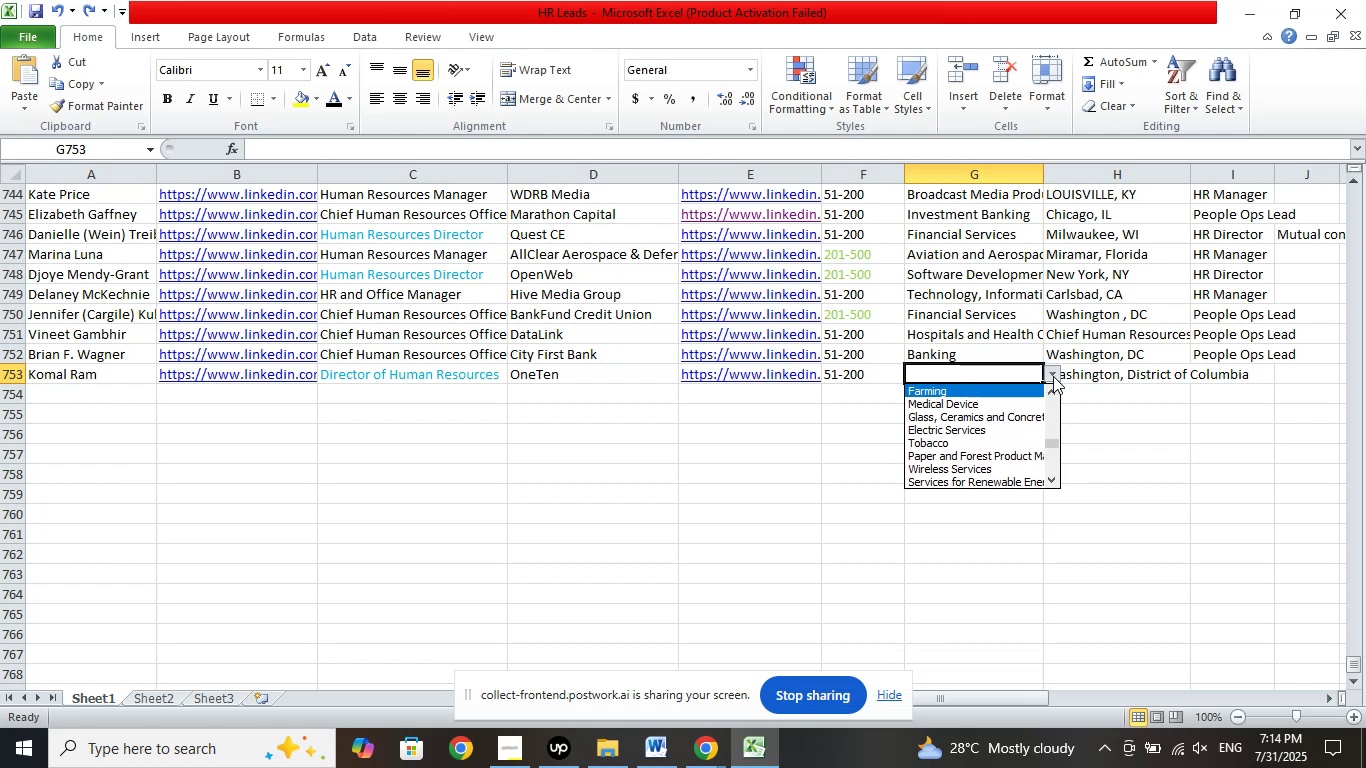 
key(ArrowUp)
 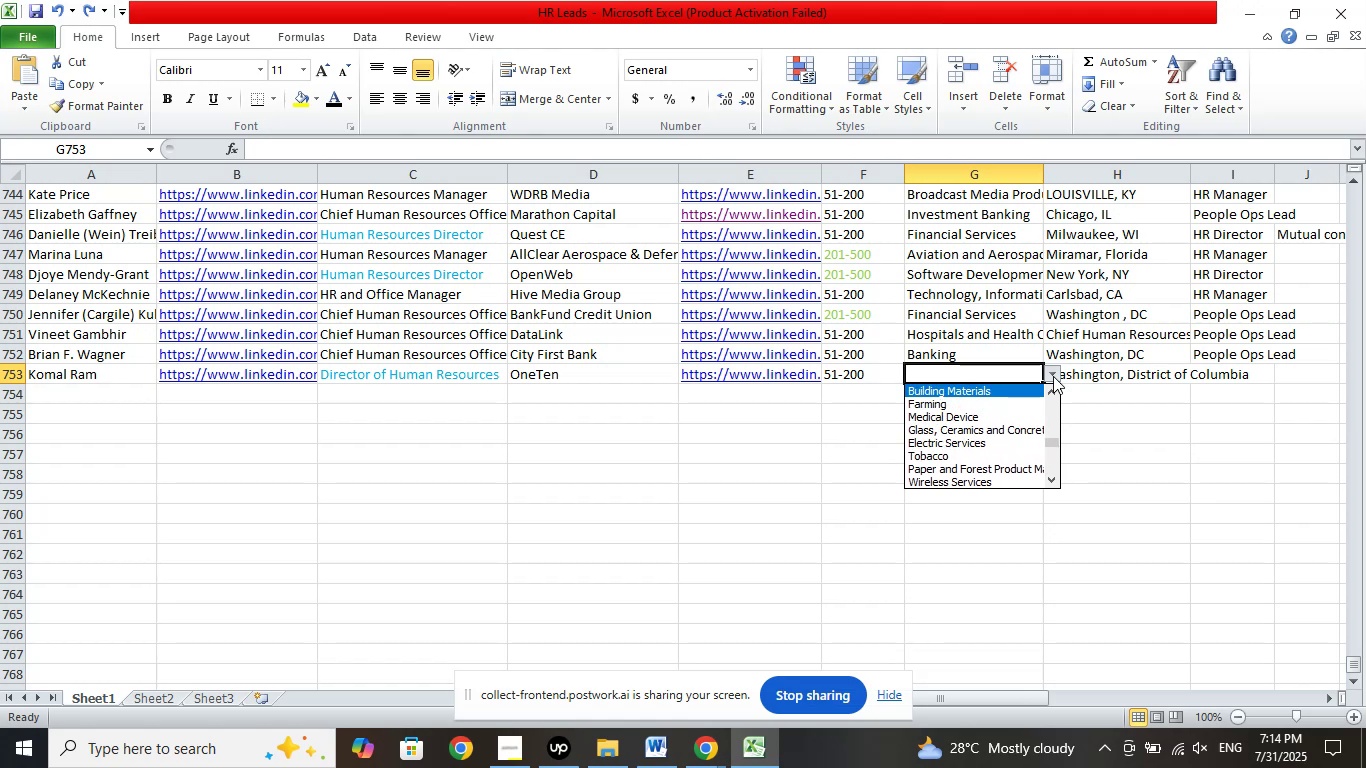 
key(ArrowUp)
 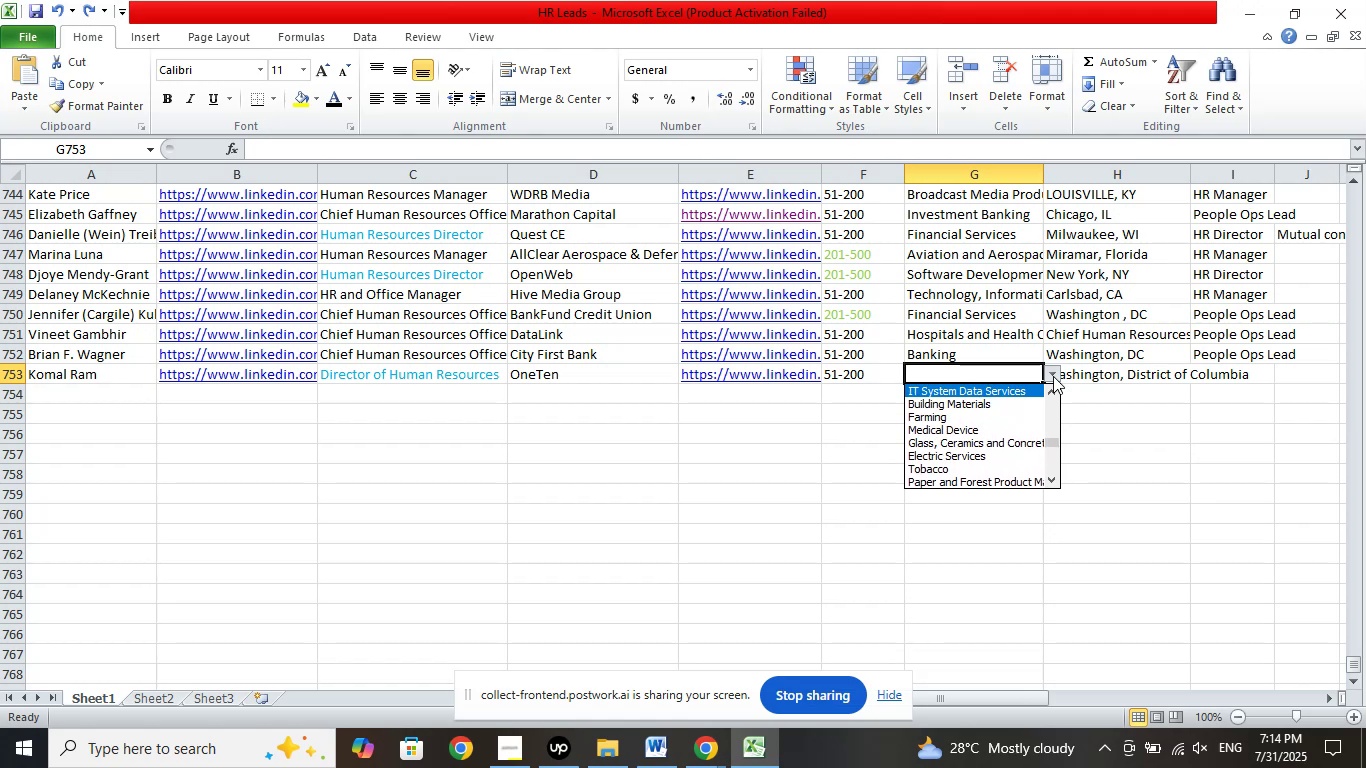 
key(ArrowUp)
 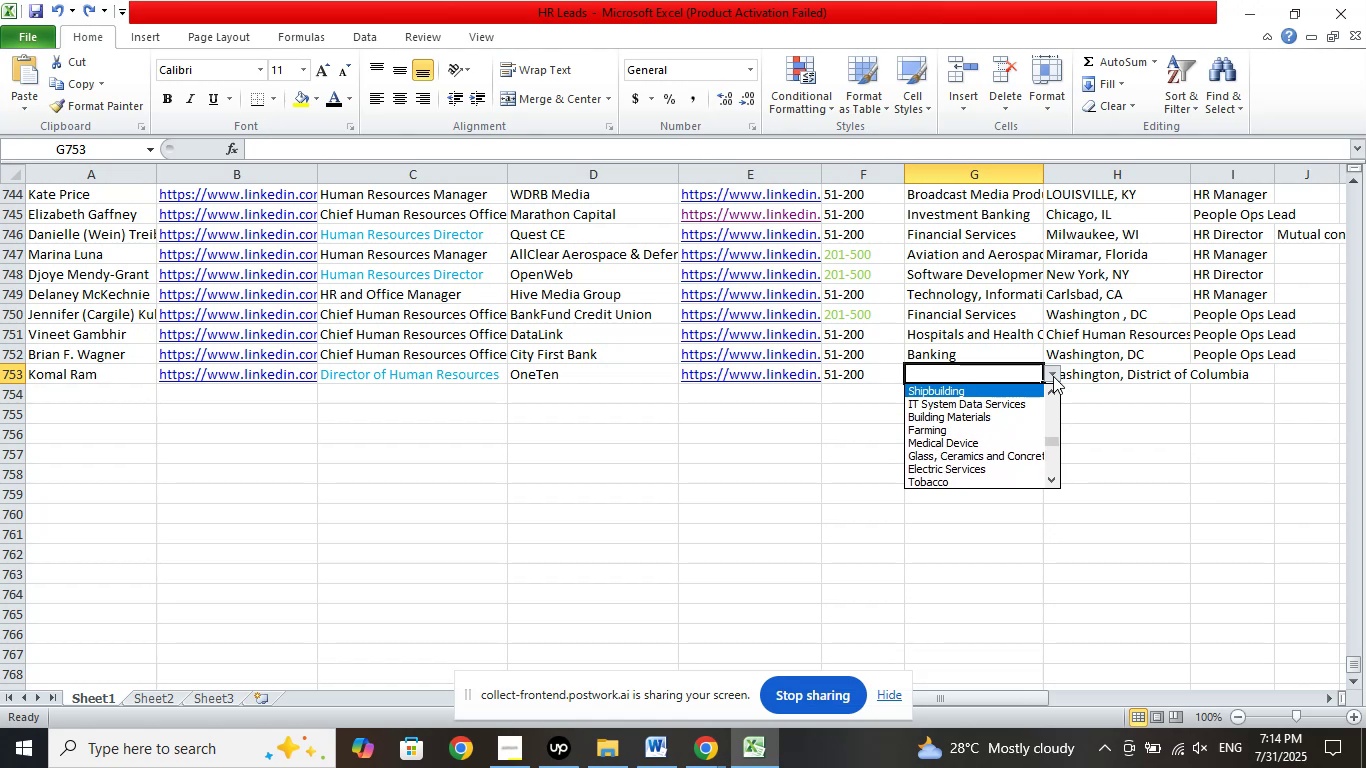 
key(ArrowUp)
 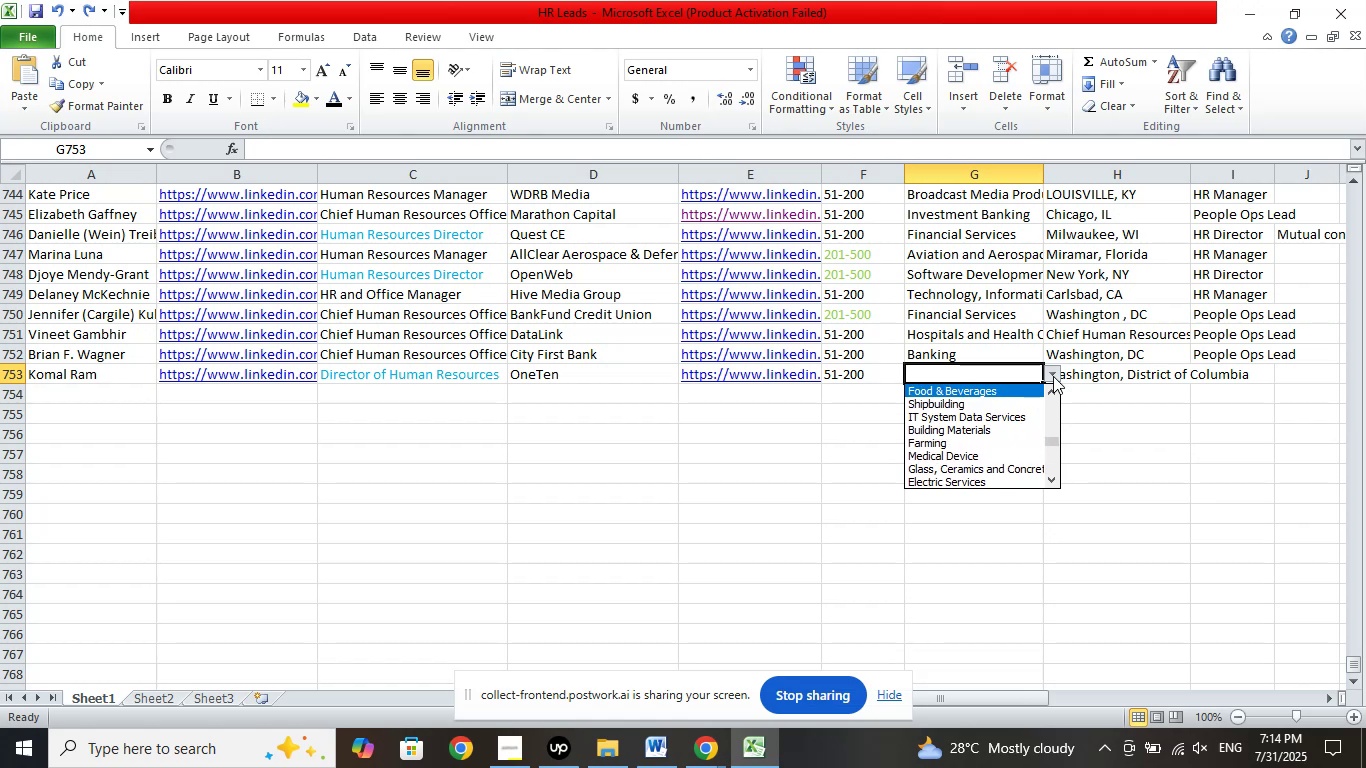 
key(ArrowUp)
 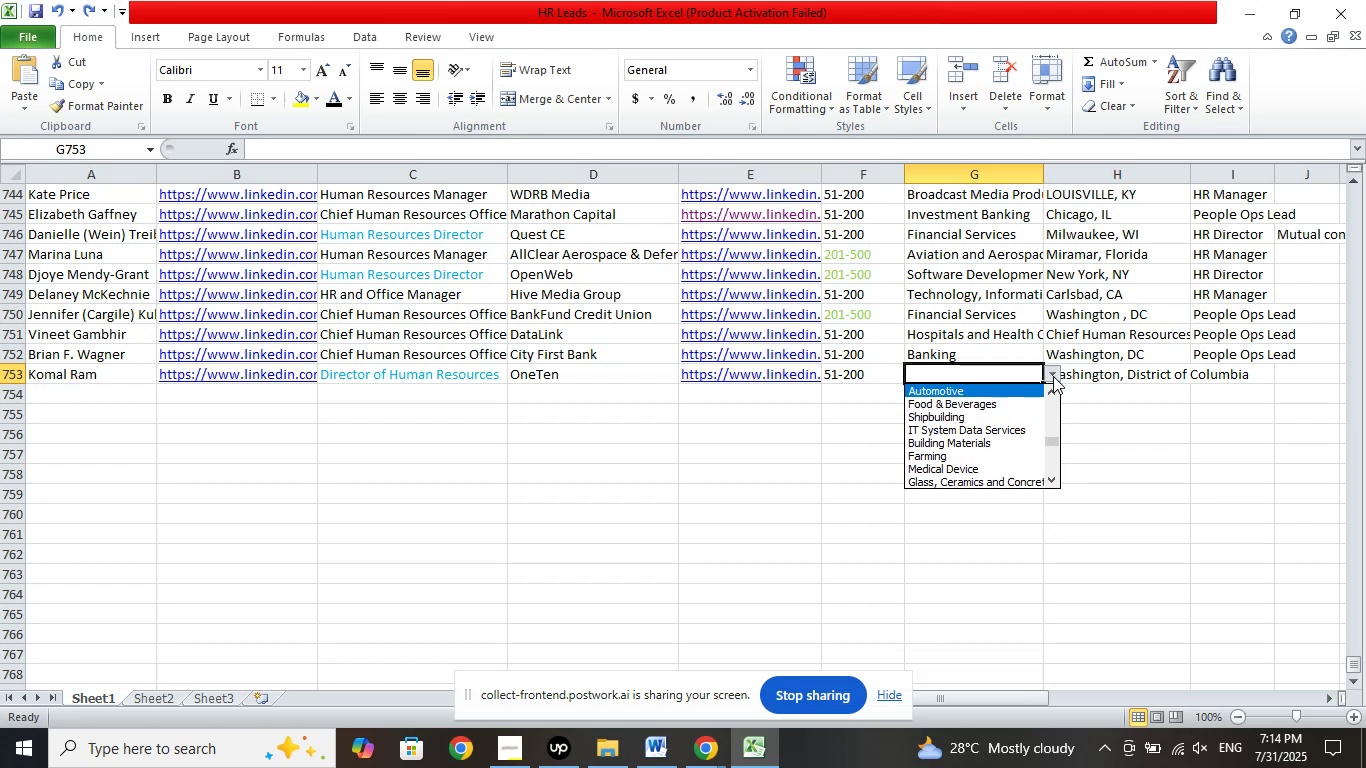 
key(ArrowUp)
 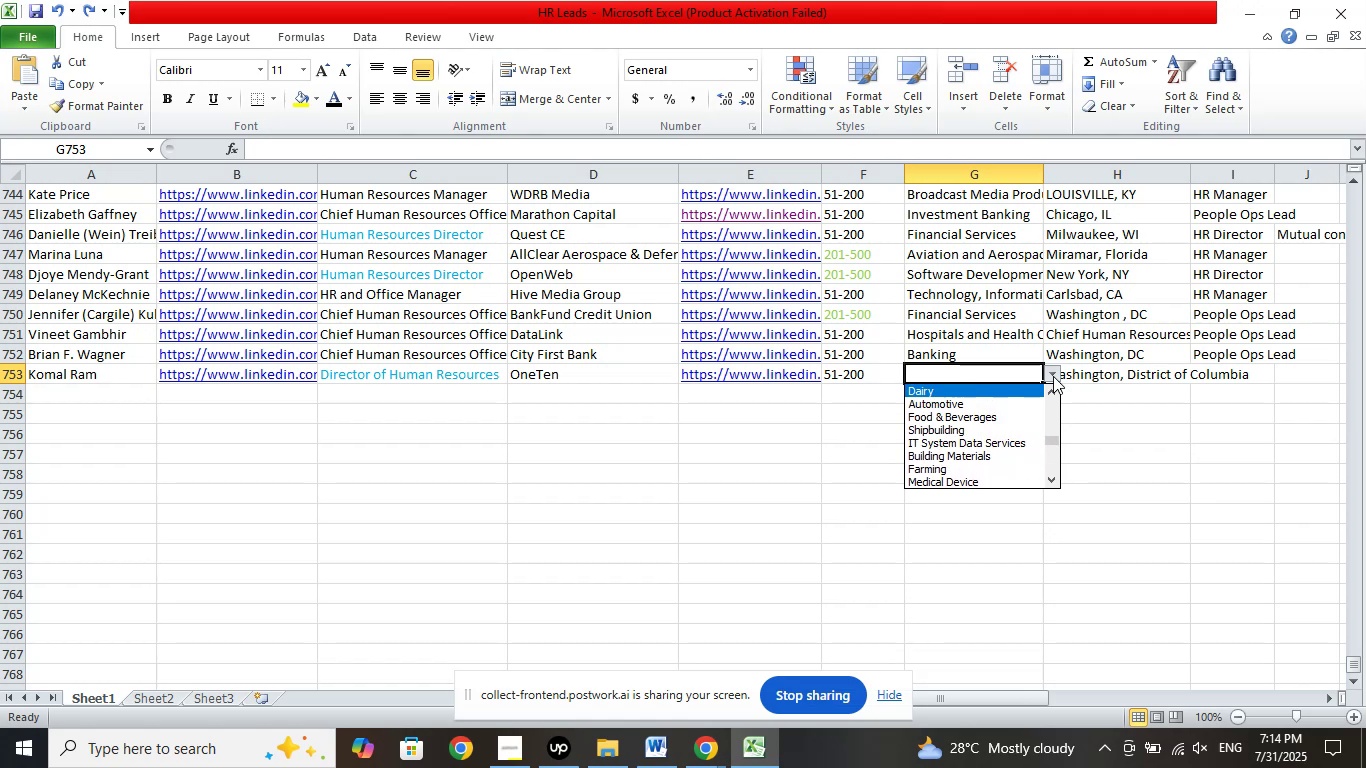 
key(ArrowUp)
 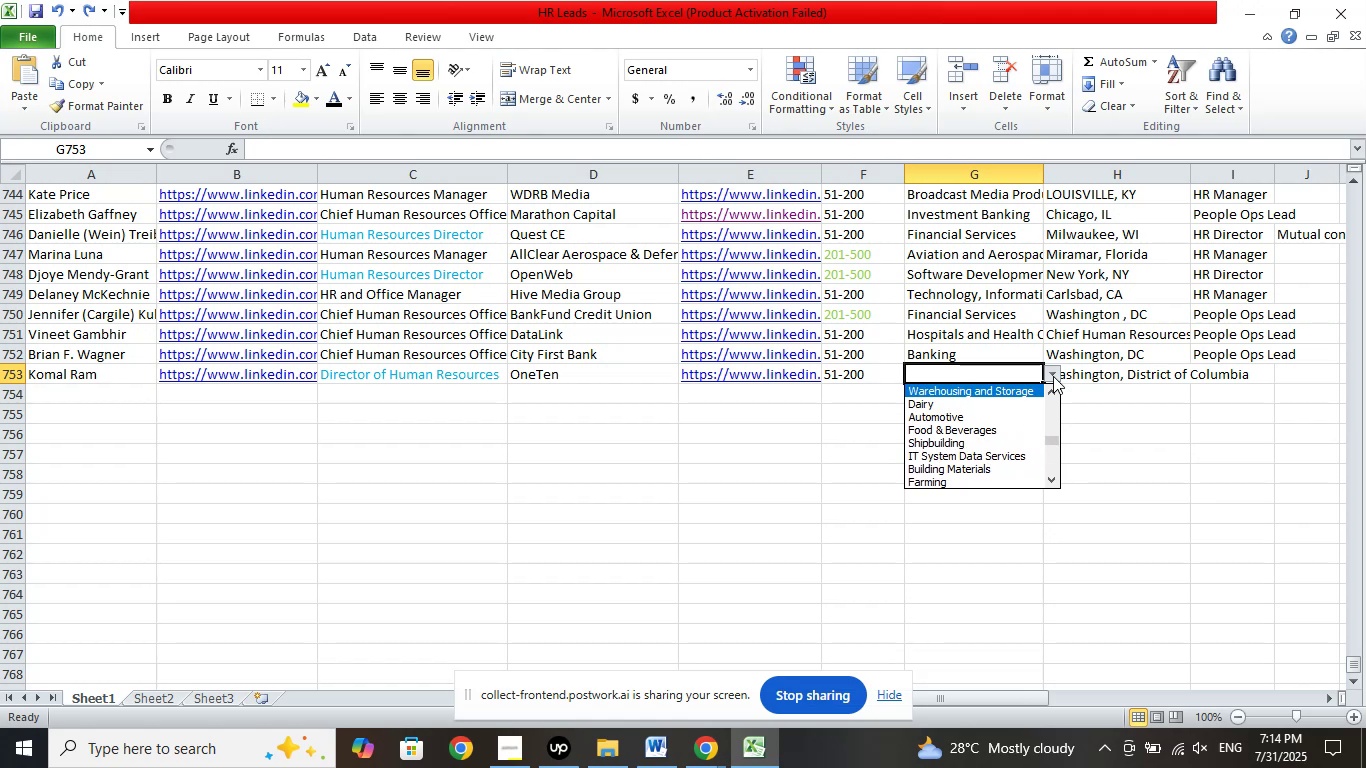 
key(ArrowUp)
 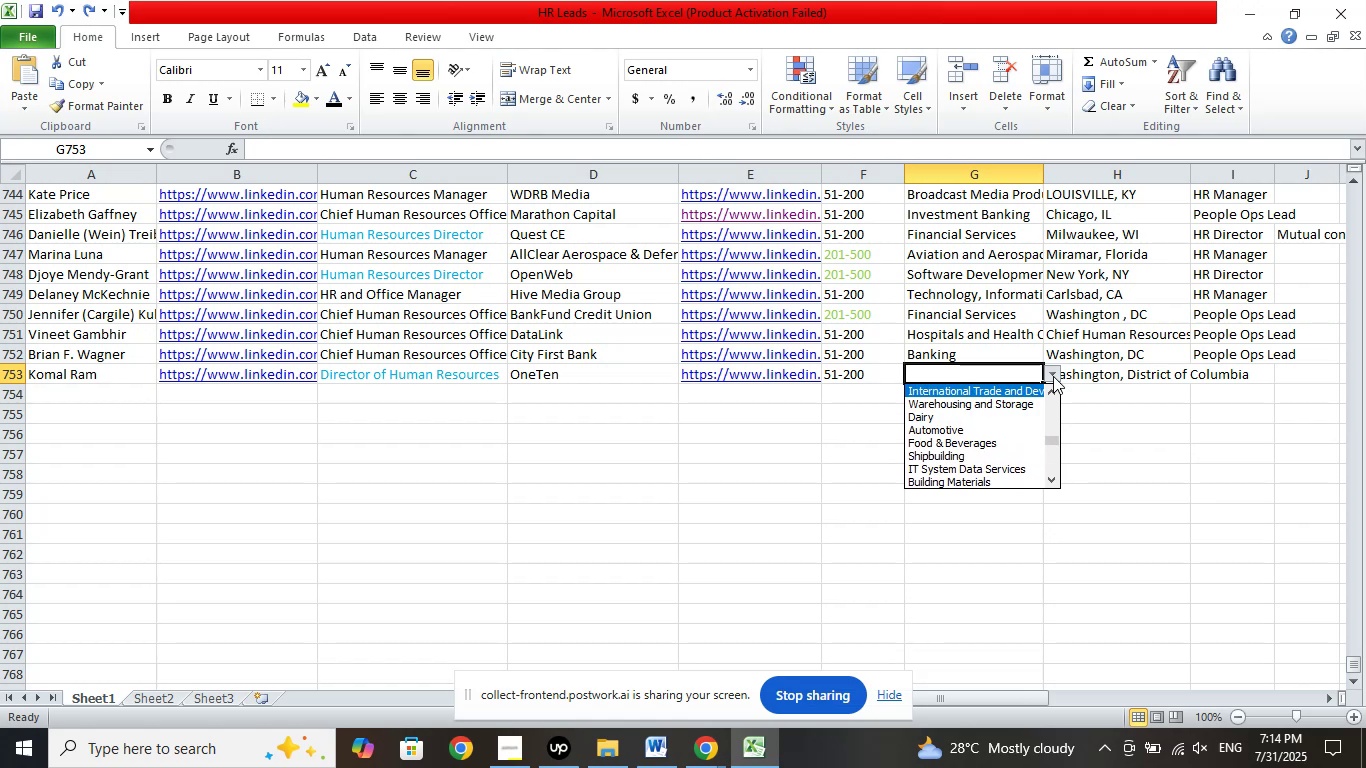 
key(ArrowUp)
 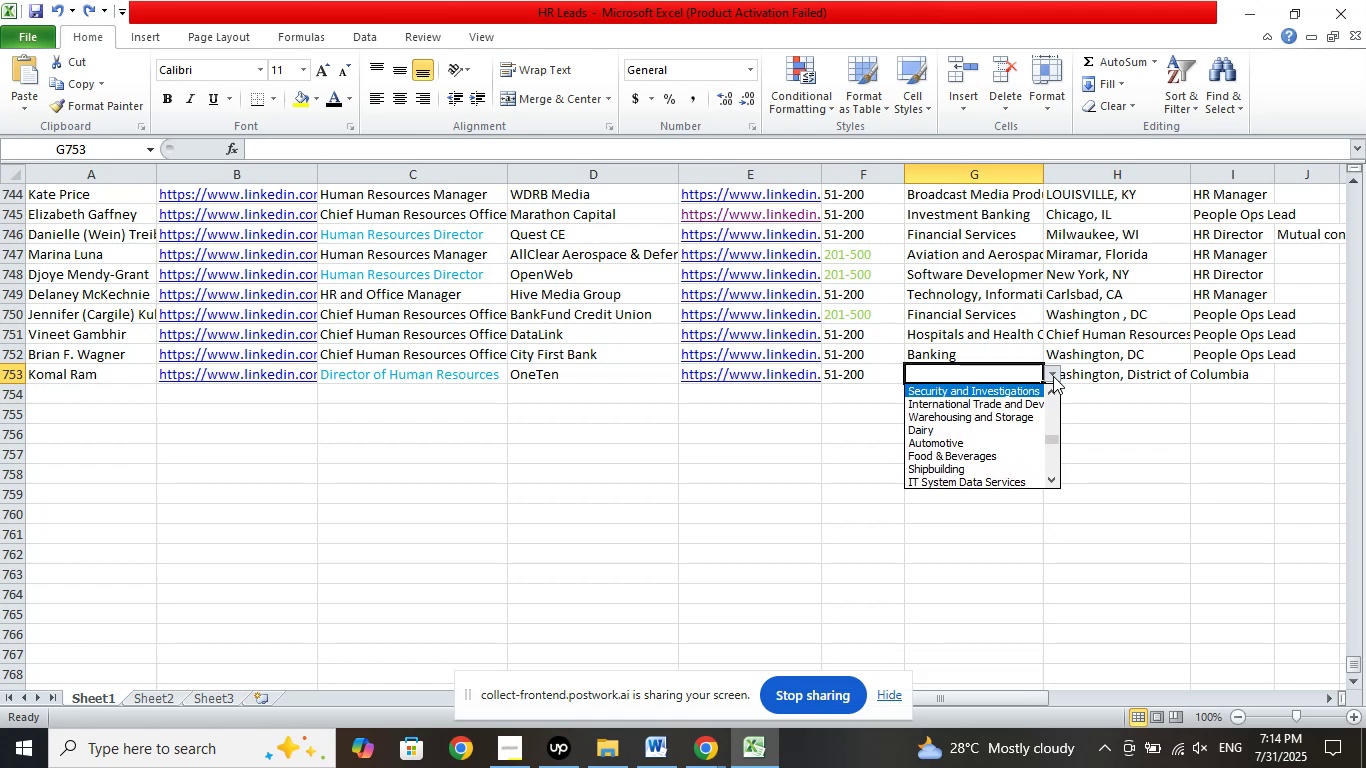 
key(ArrowUp)
 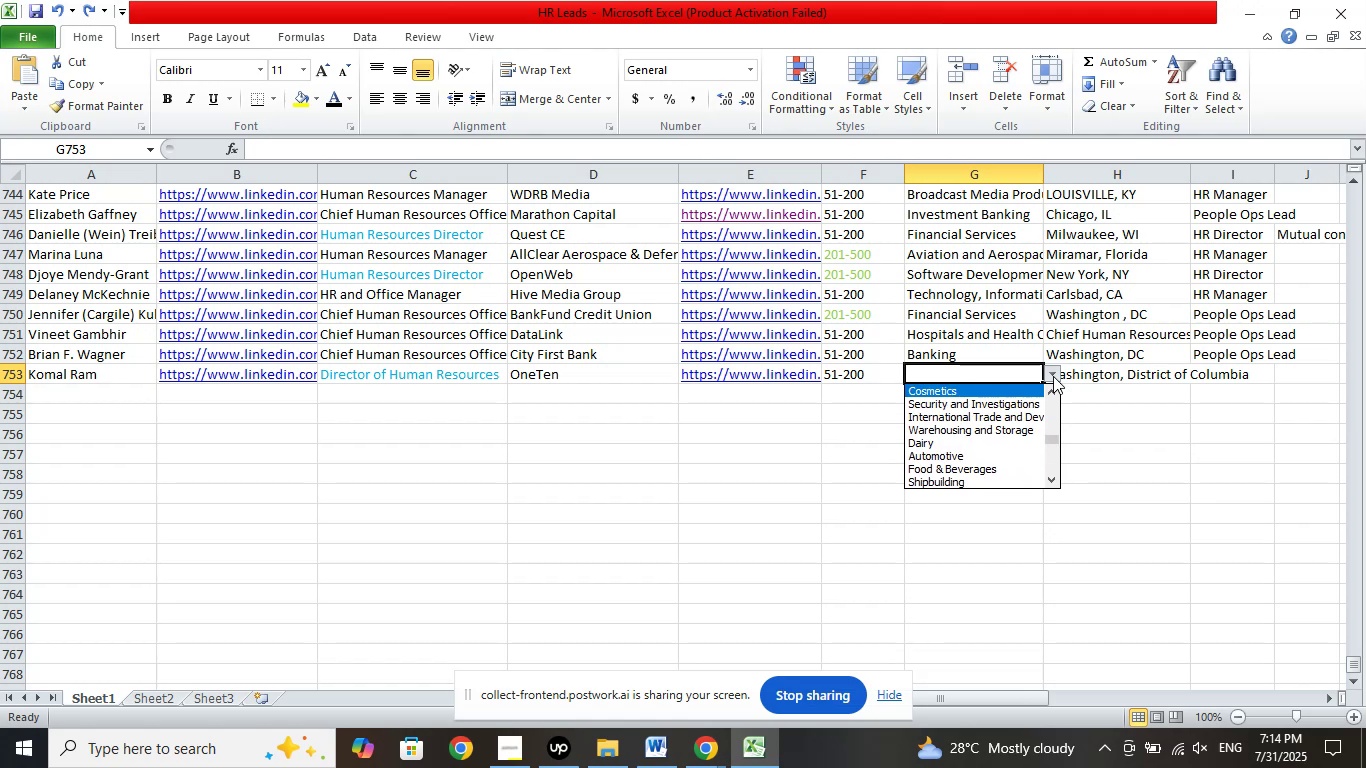 
key(ArrowUp)
 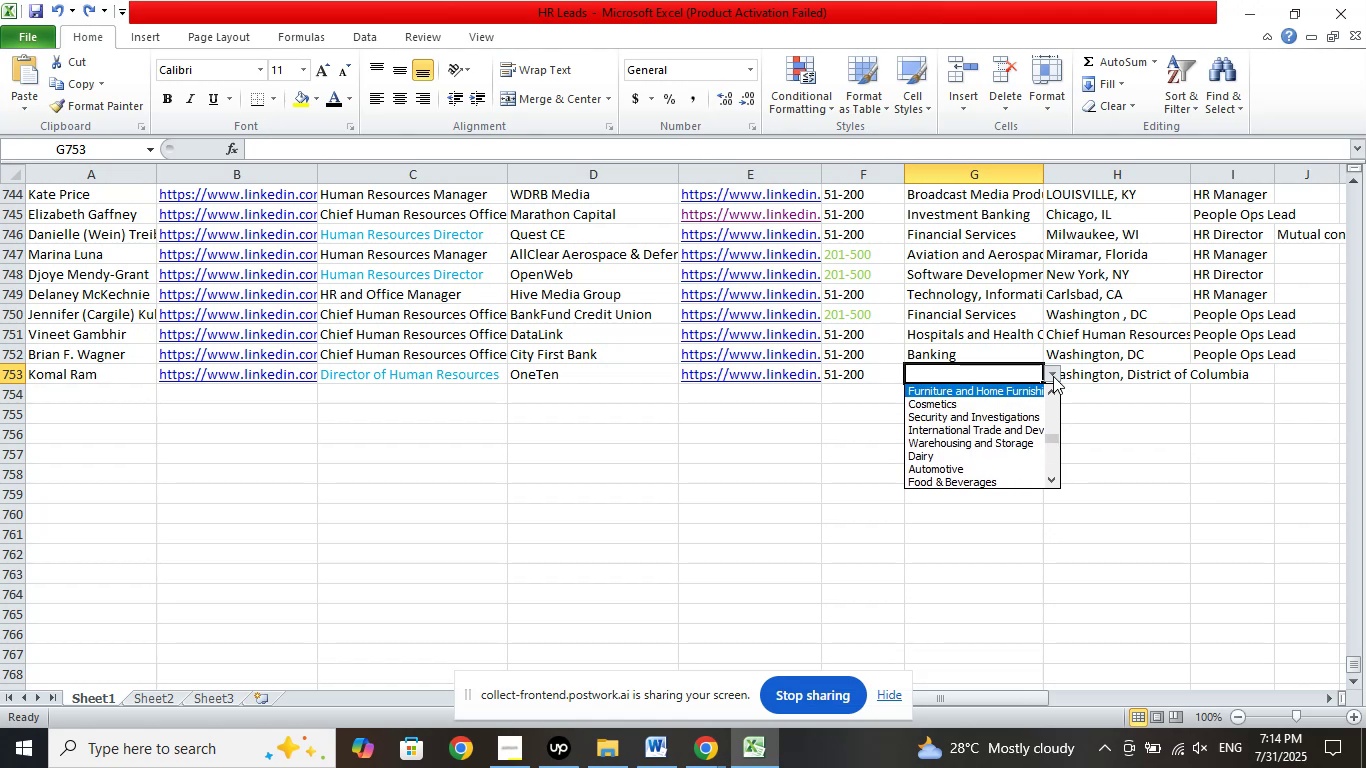 
key(ArrowUp)
 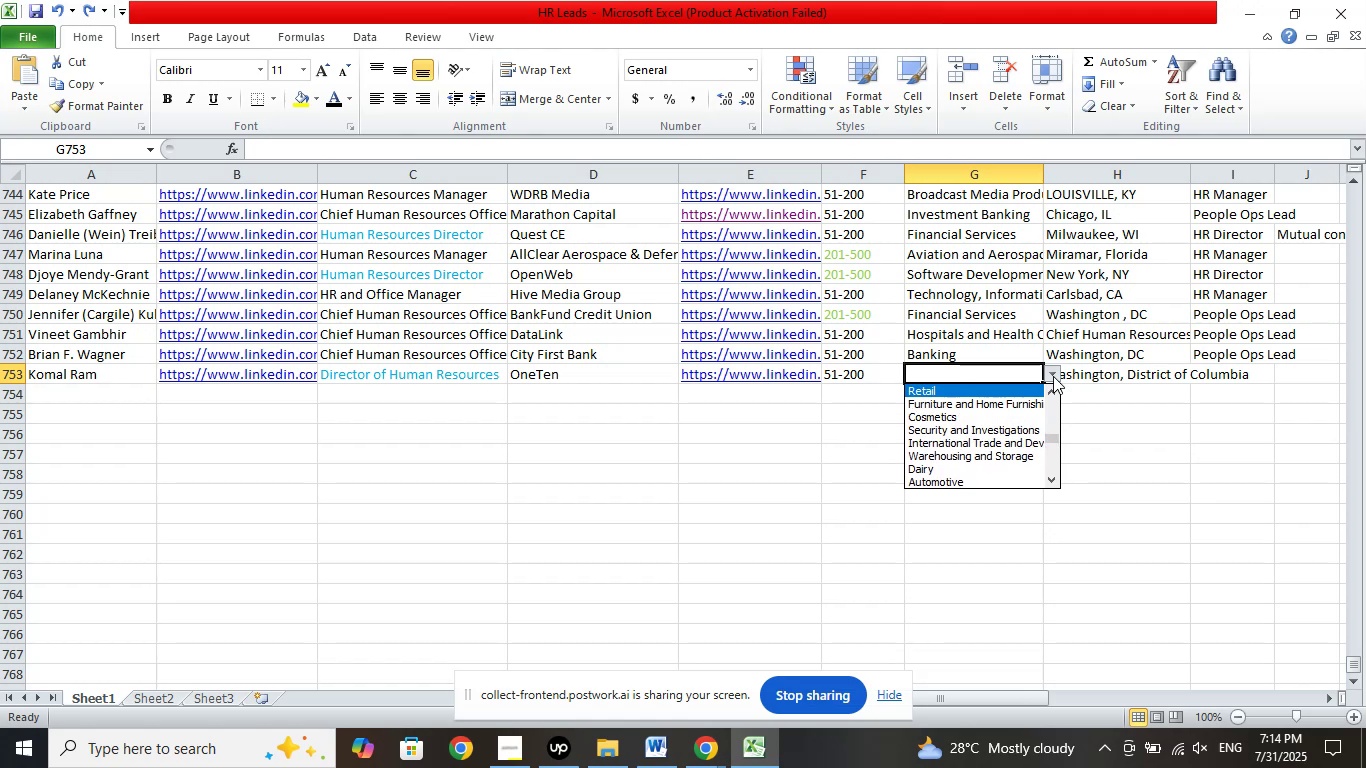 
key(ArrowUp)
 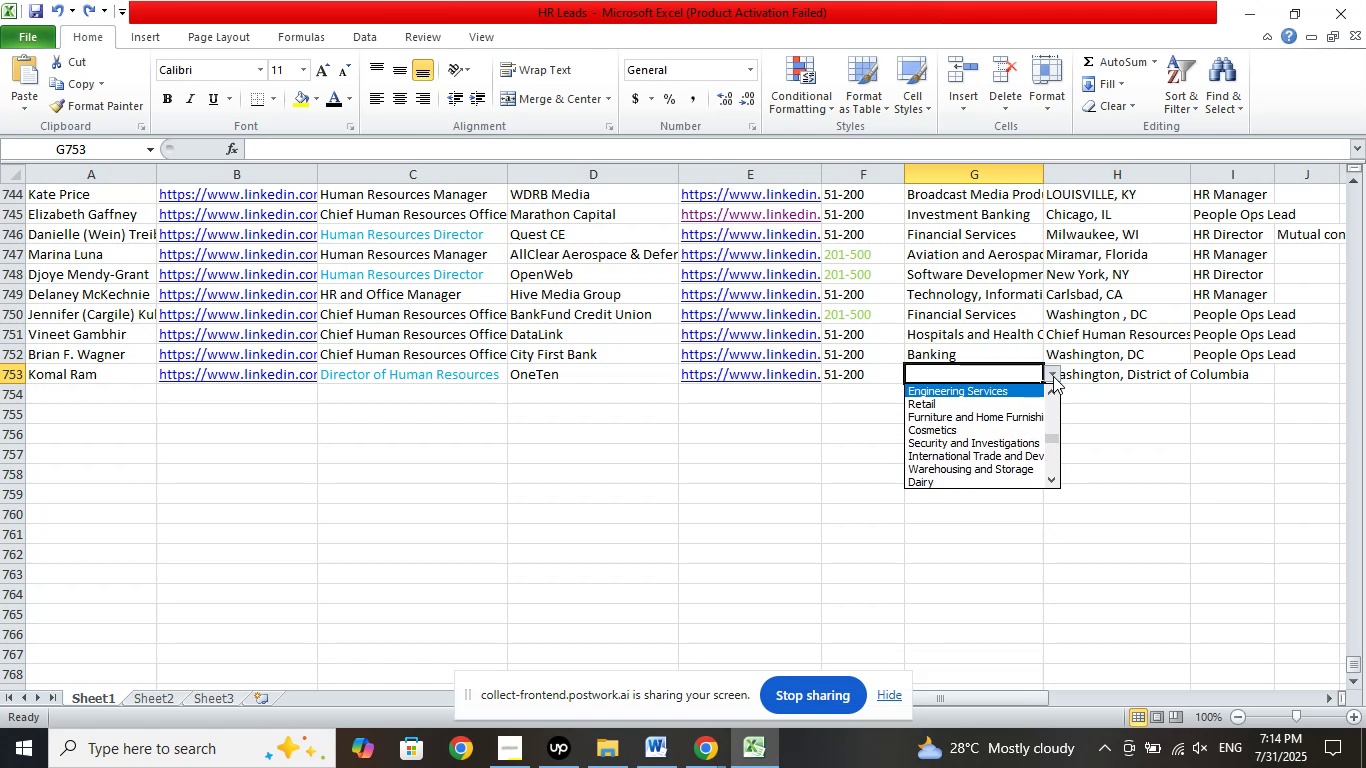 
key(ArrowUp)
 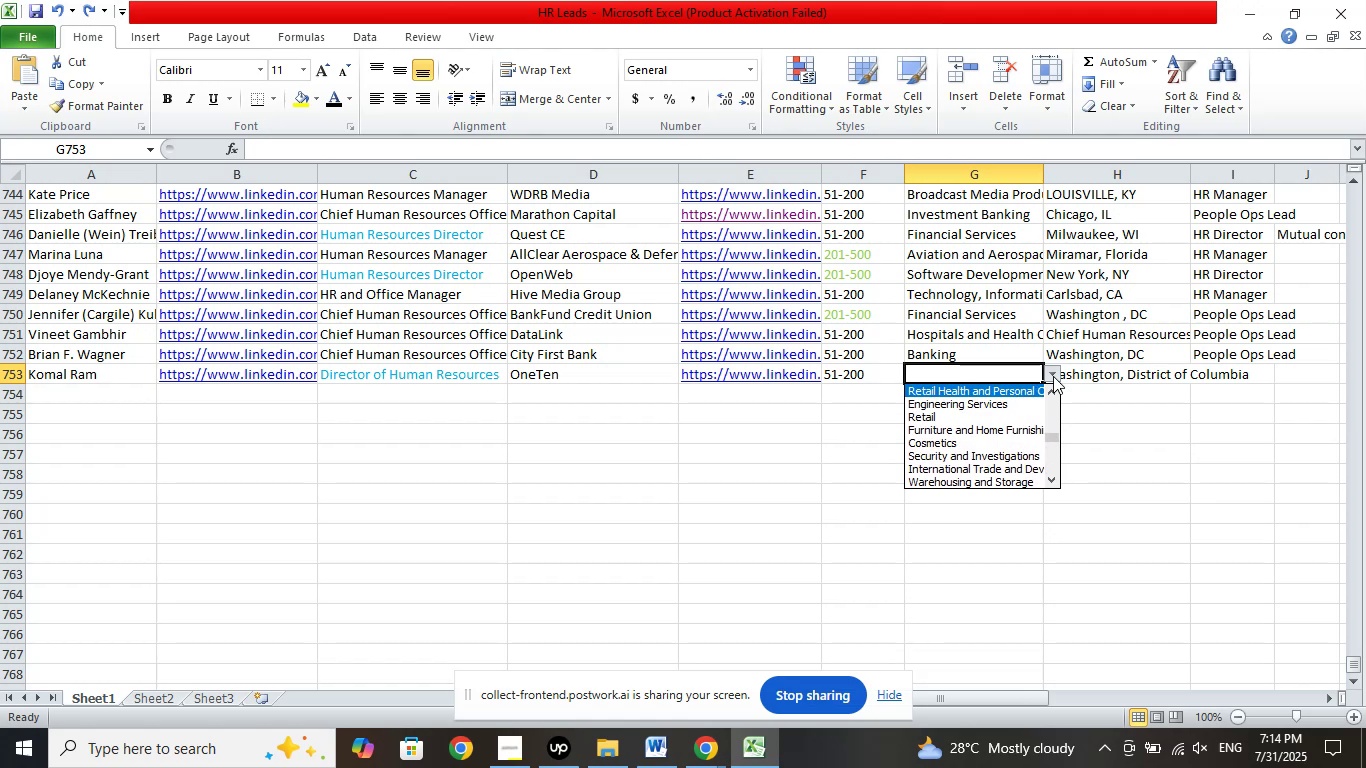 
key(ArrowUp)
 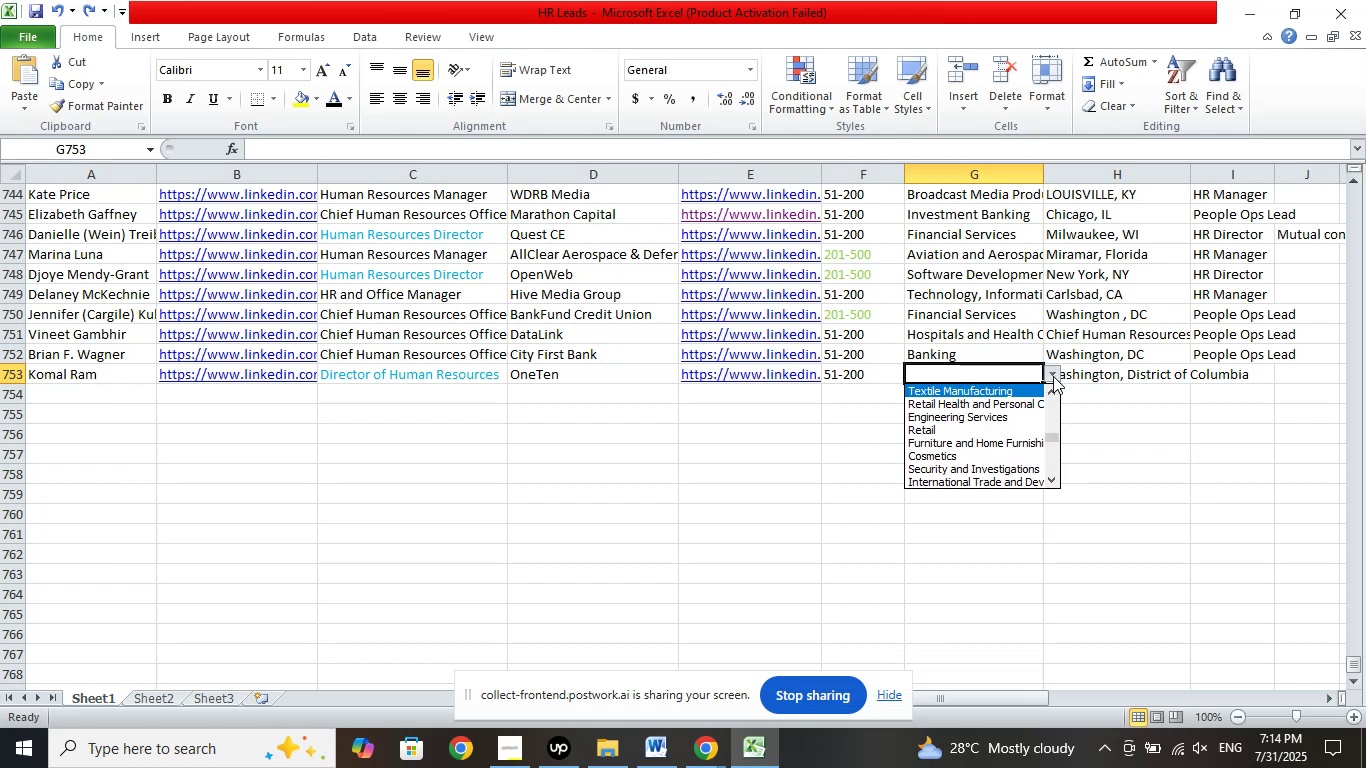 
key(ArrowUp)
 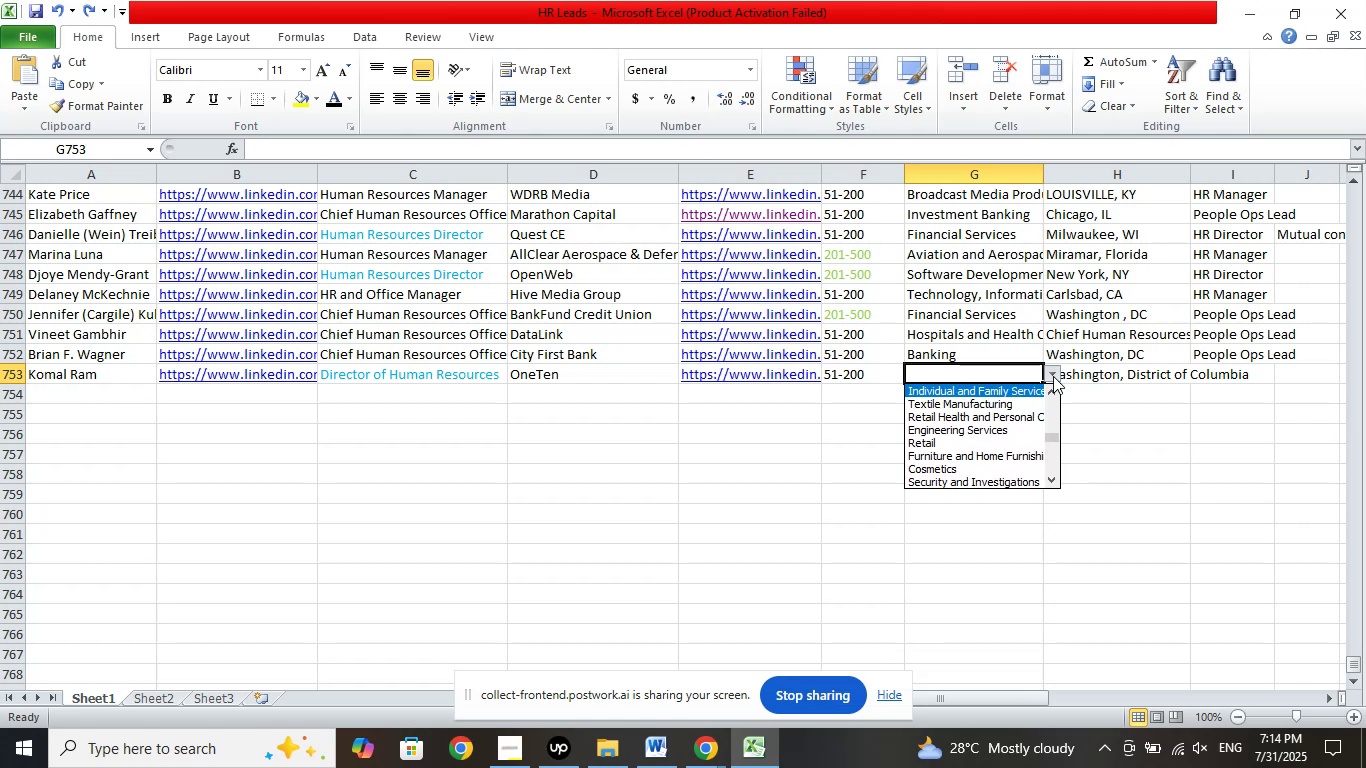 
key(ArrowUp)
 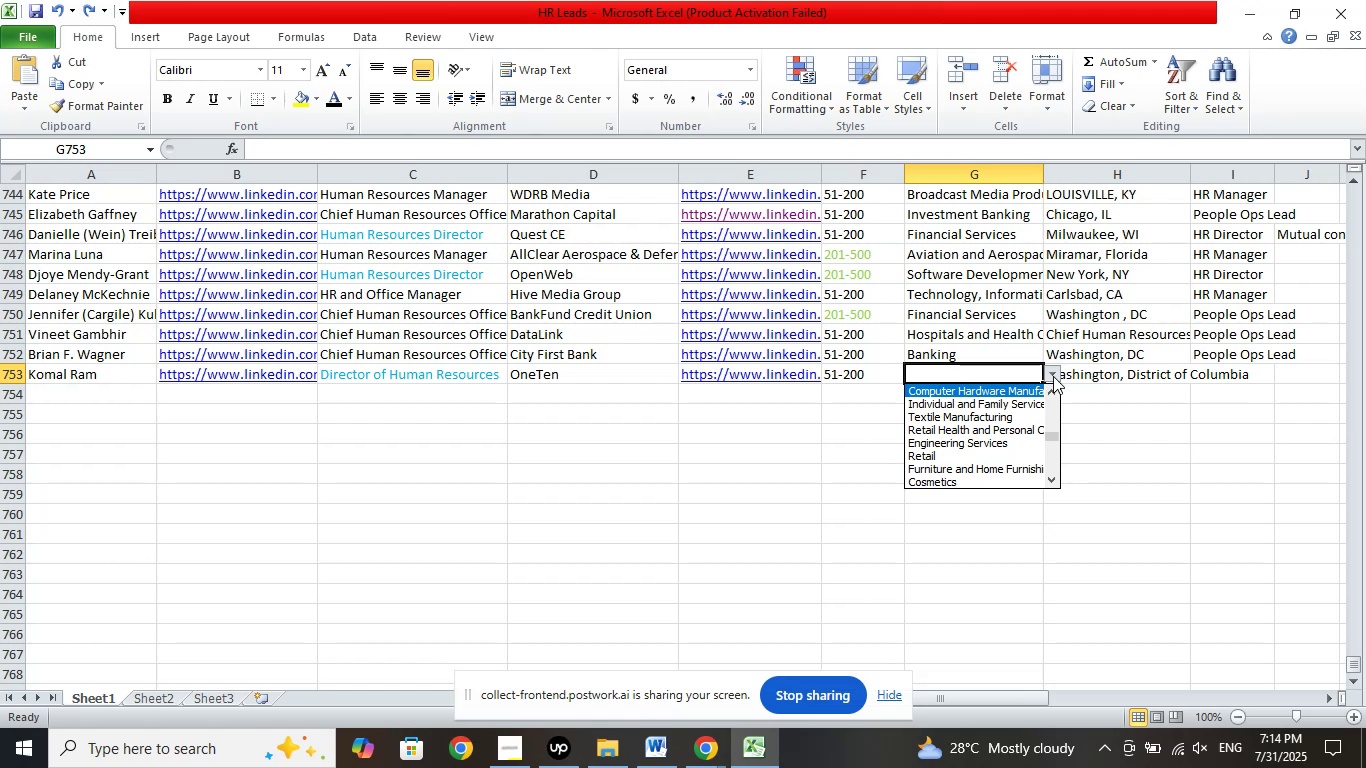 
key(ArrowUp)
 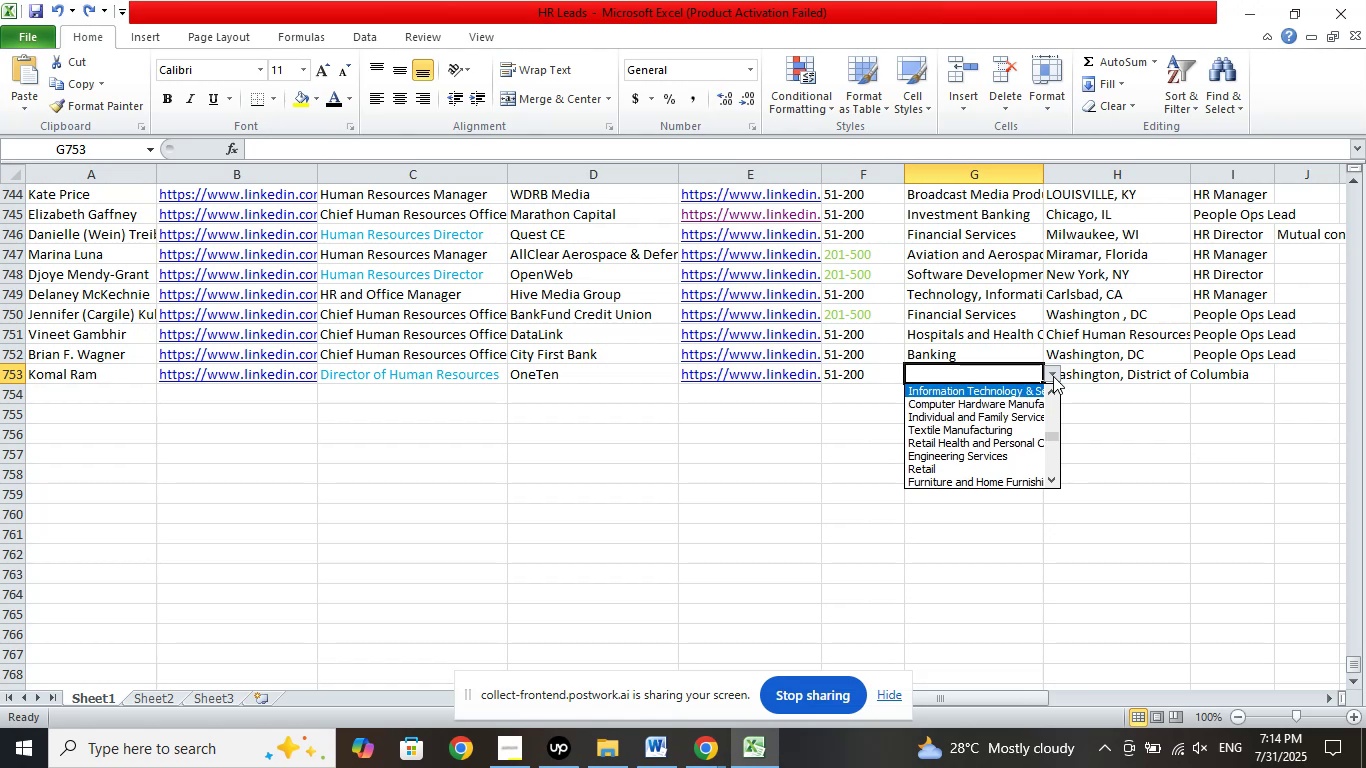 
key(ArrowUp)
 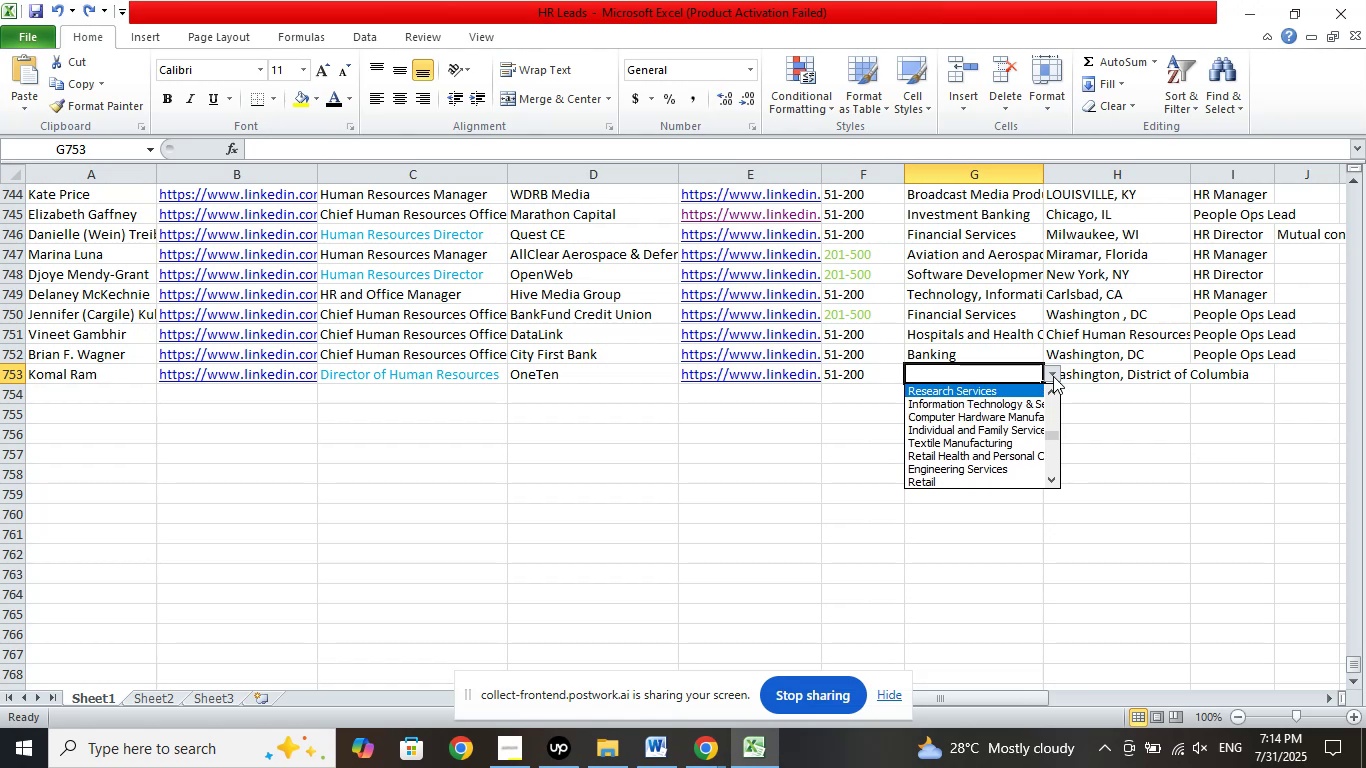 
key(ArrowUp)
 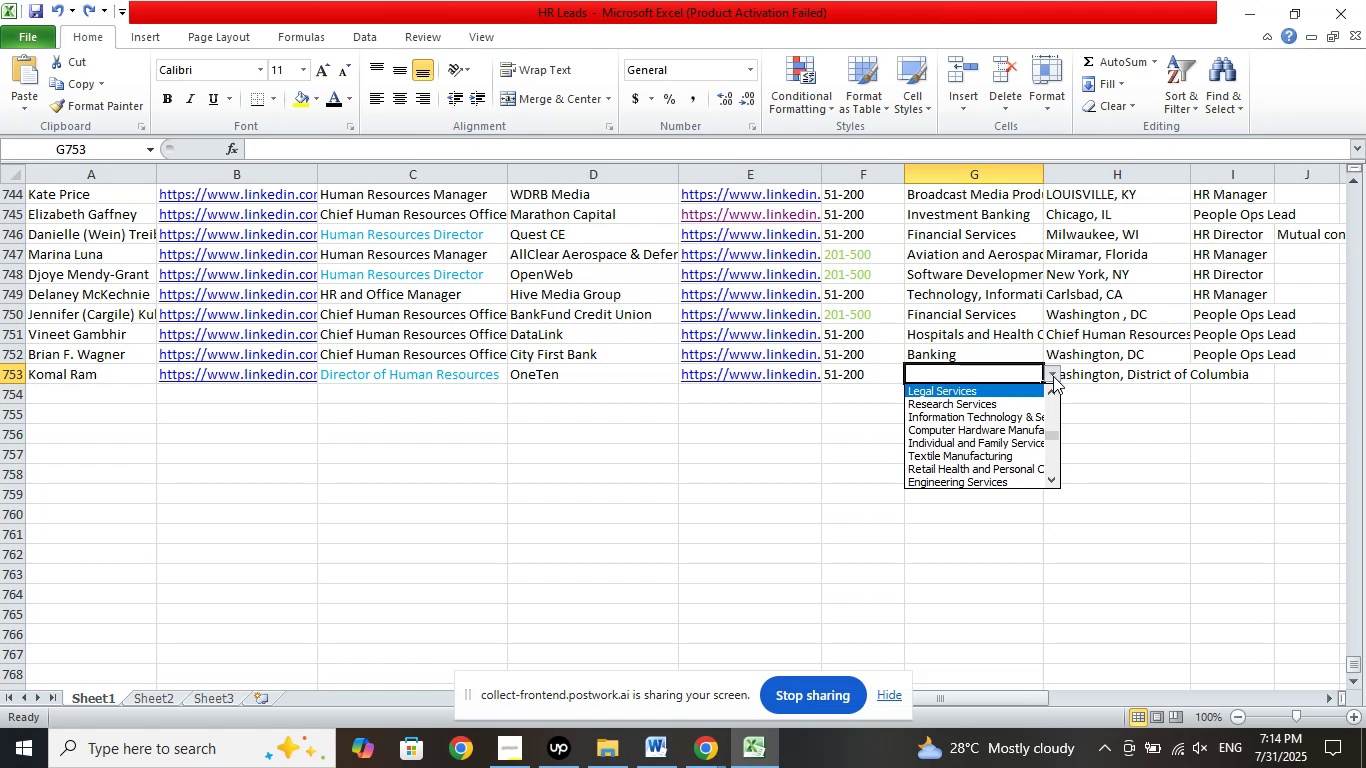 
key(ArrowUp)
 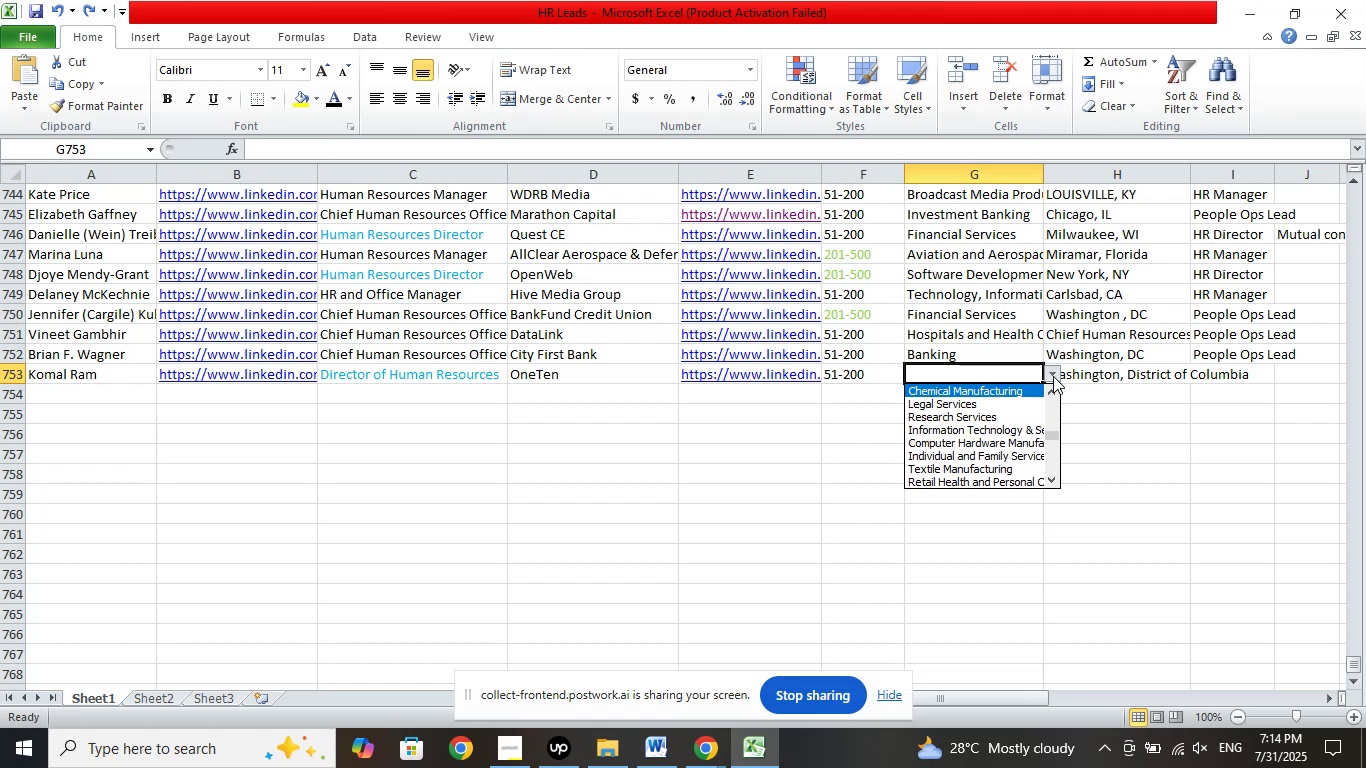 
key(ArrowUp)
 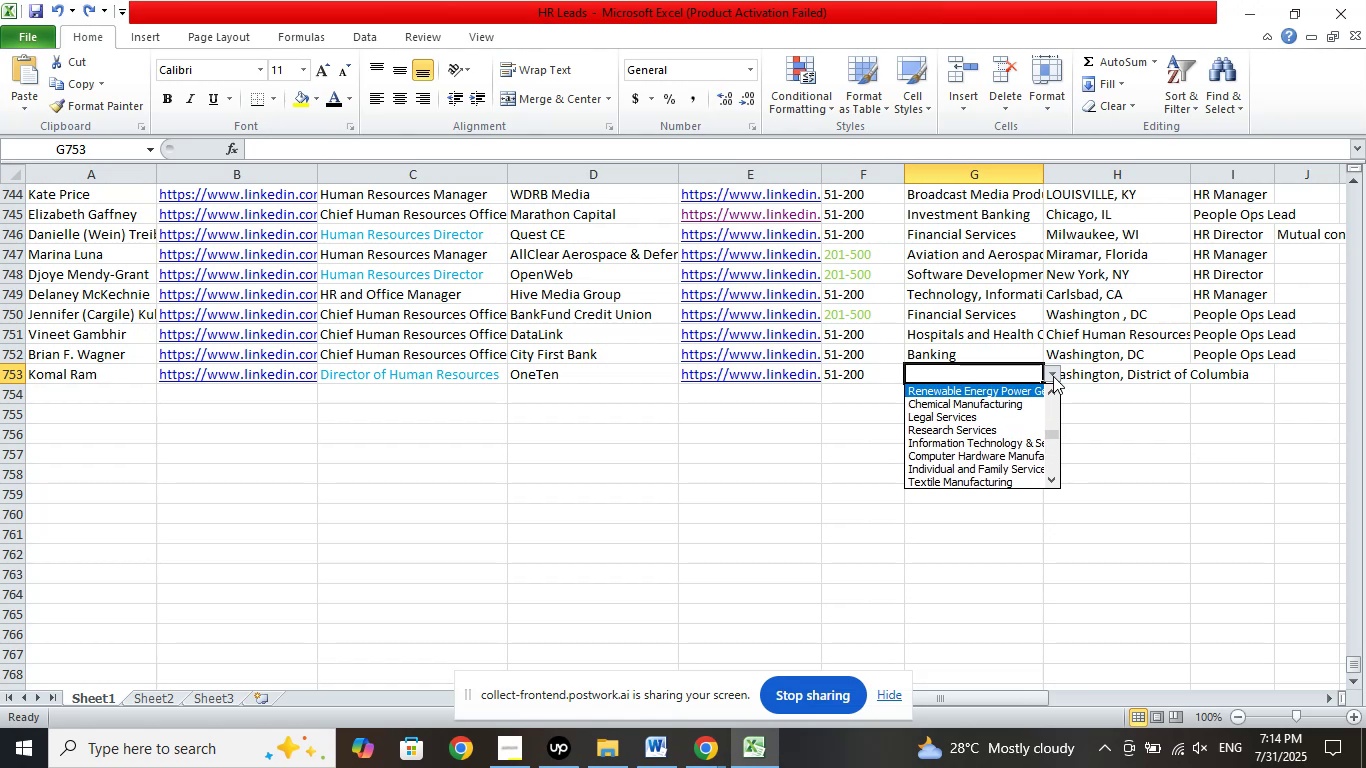 
key(ArrowUp)
 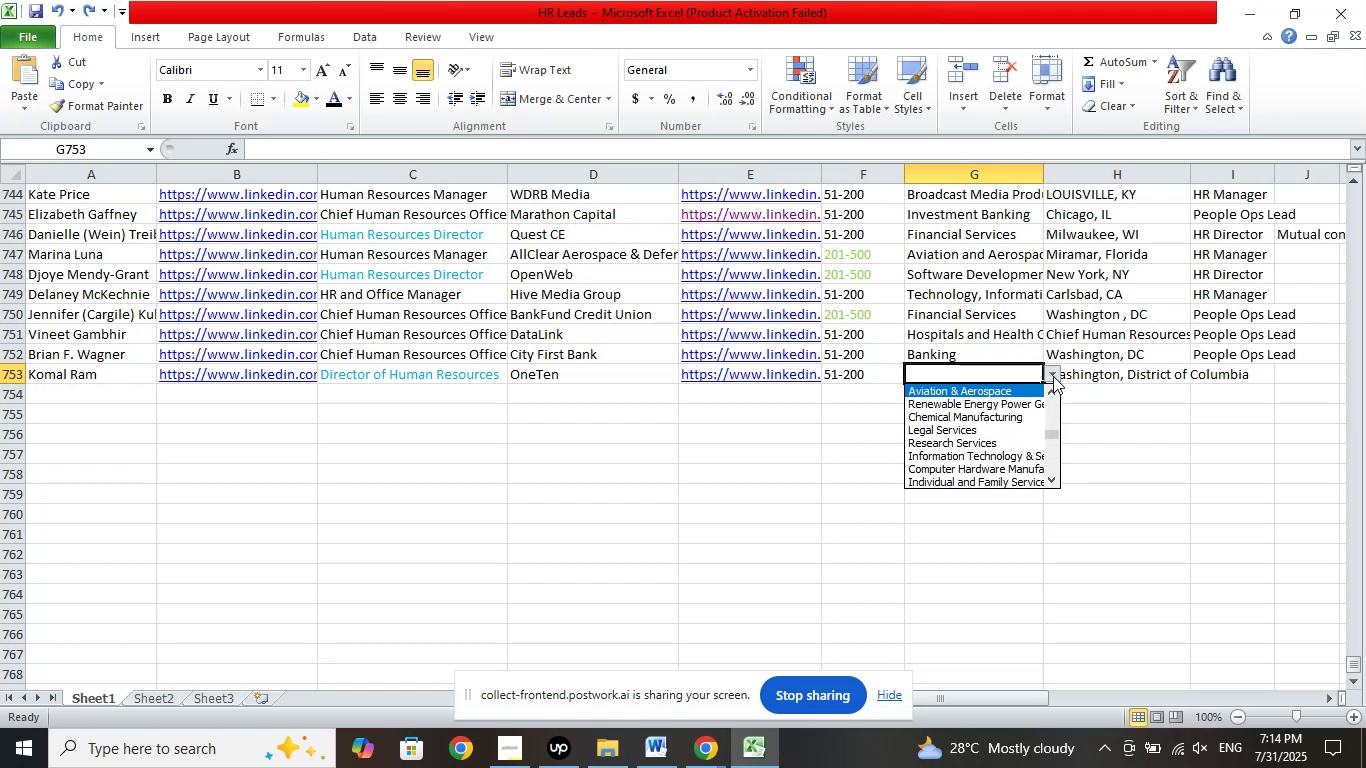 
key(ArrowUp)
 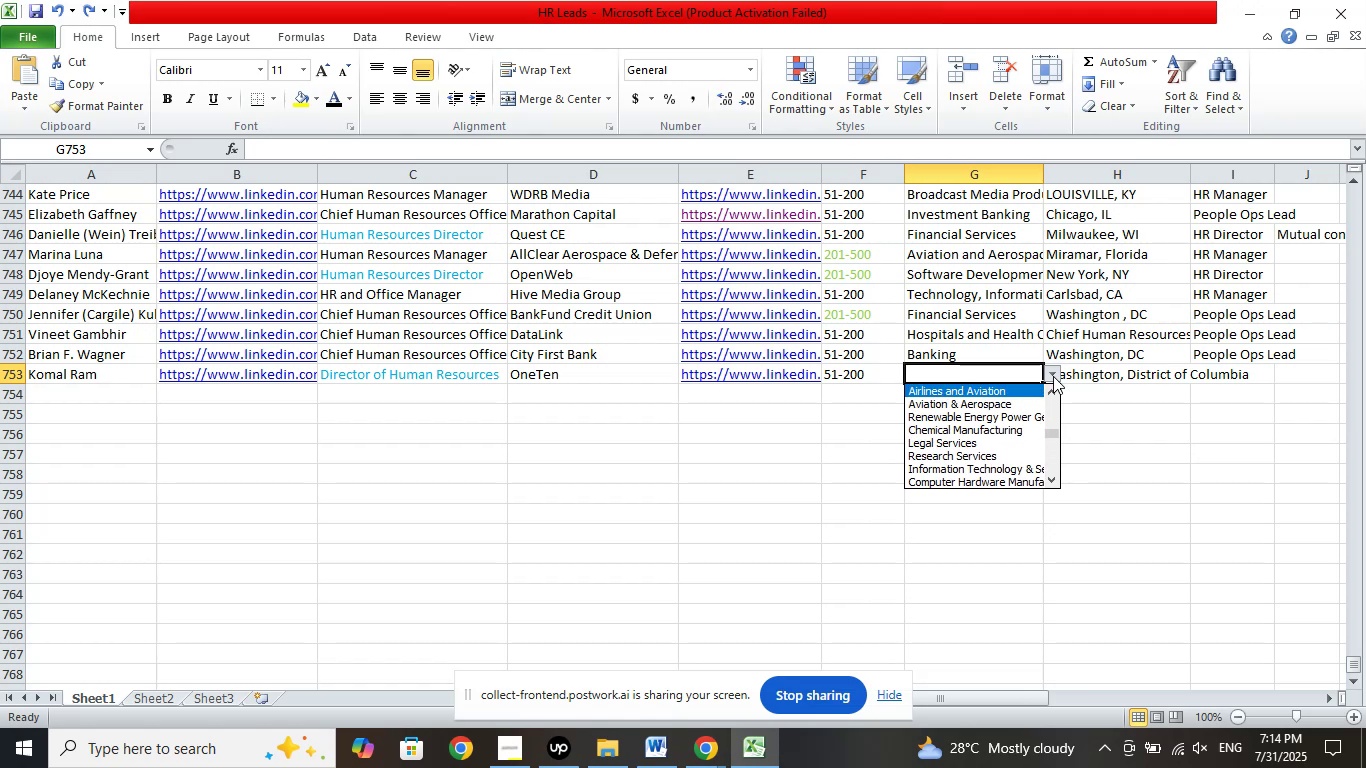 
key(ArrowUp)
 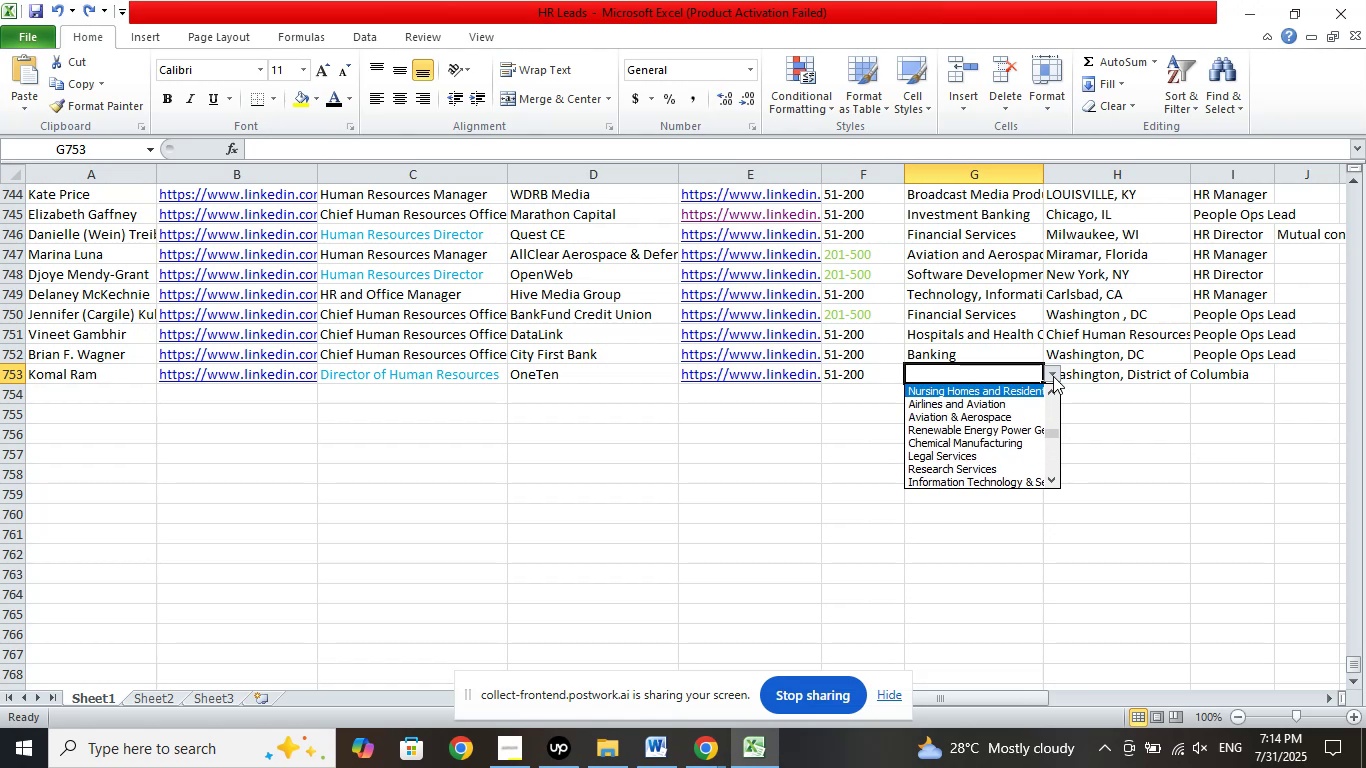 
key(ArrowUp)
 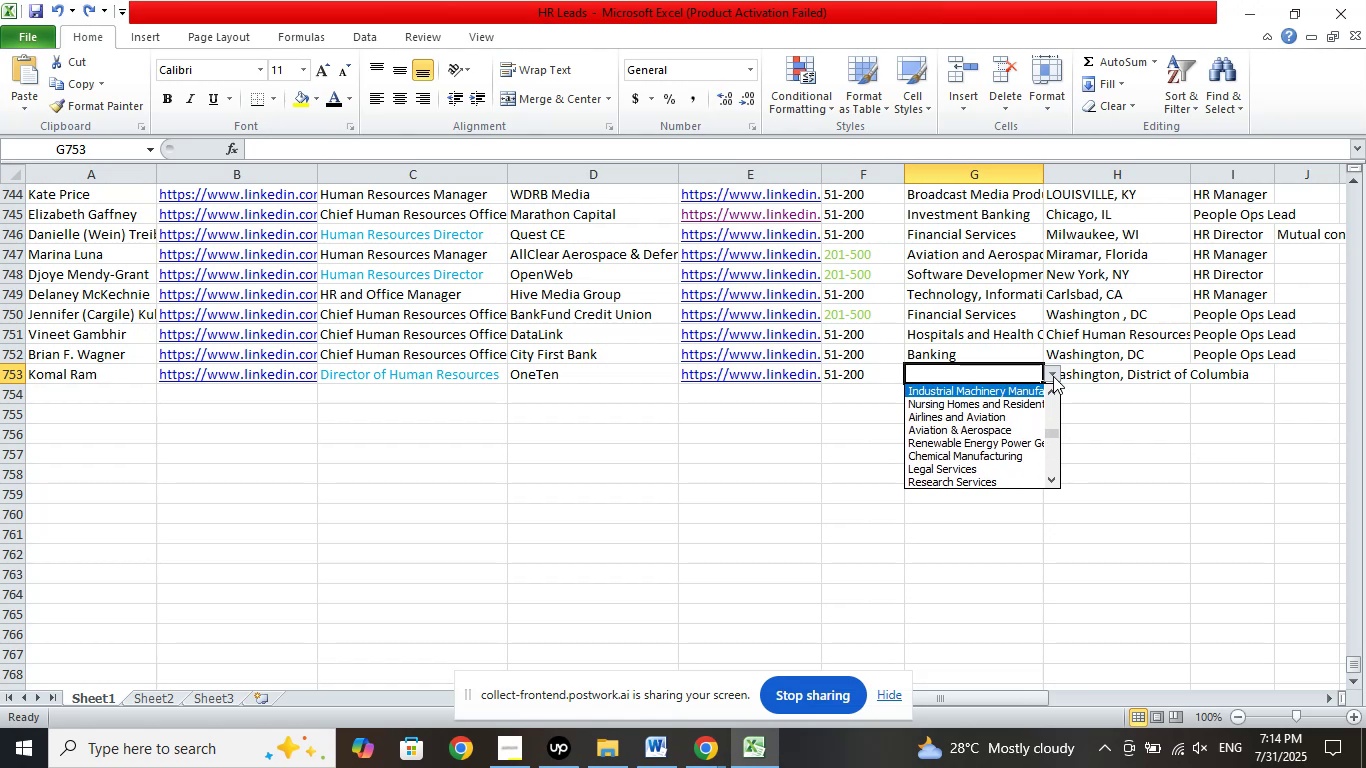 
key(ArrowUp)
 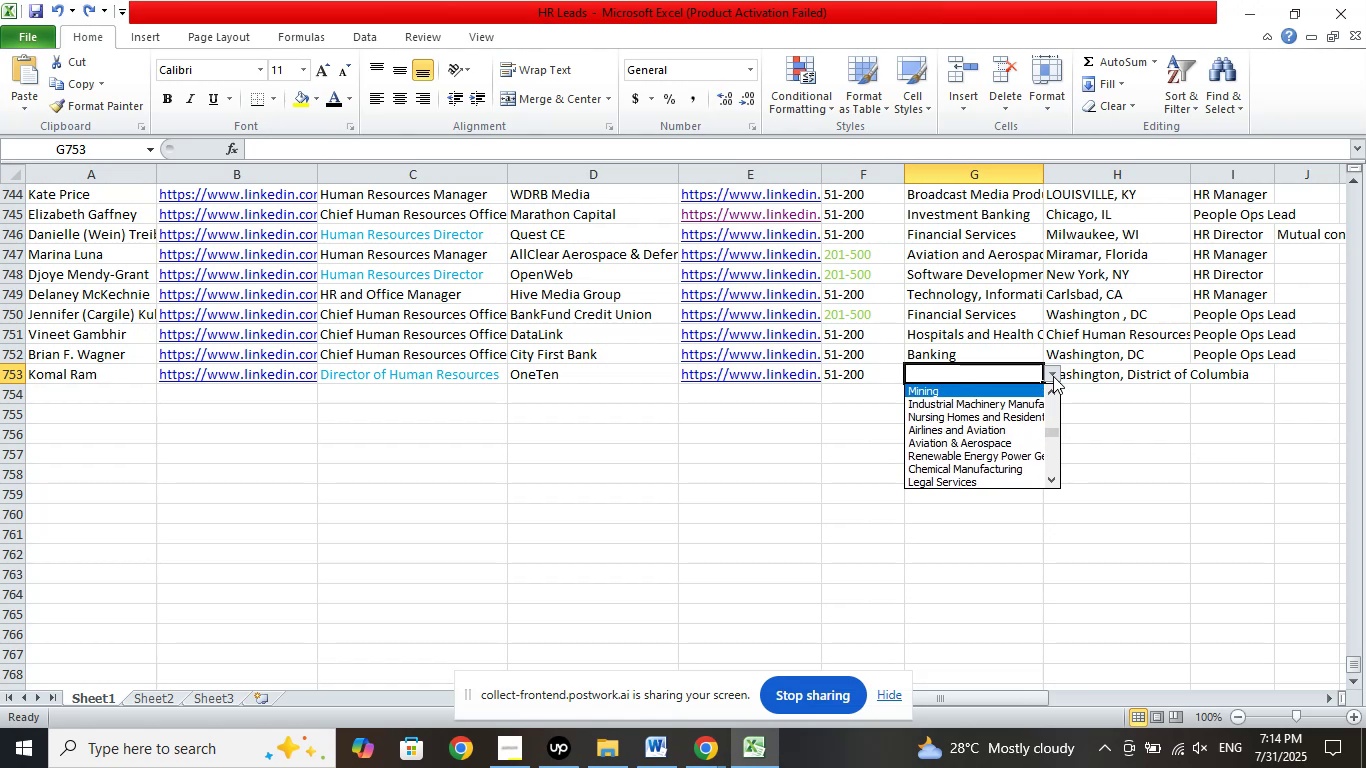 
key(ArrowUp)
 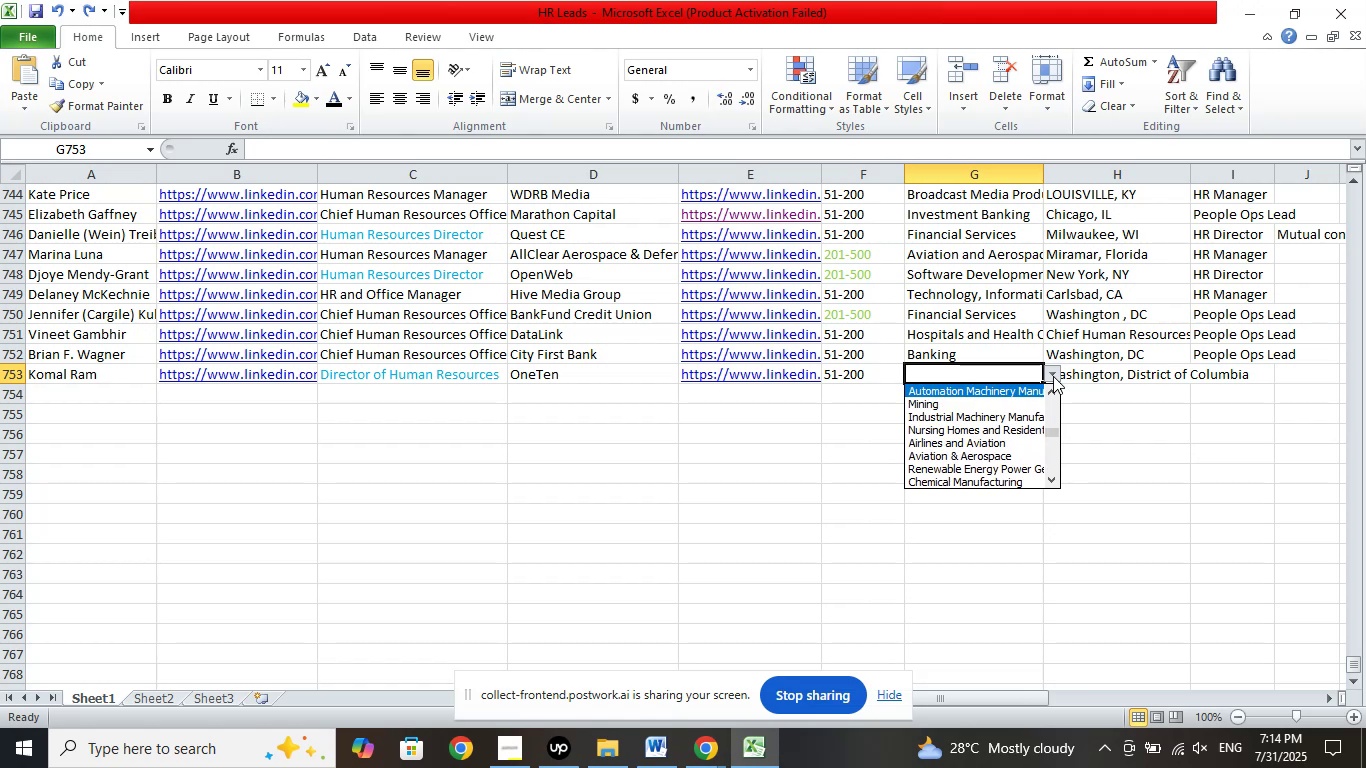 
key(ArrowUp)
 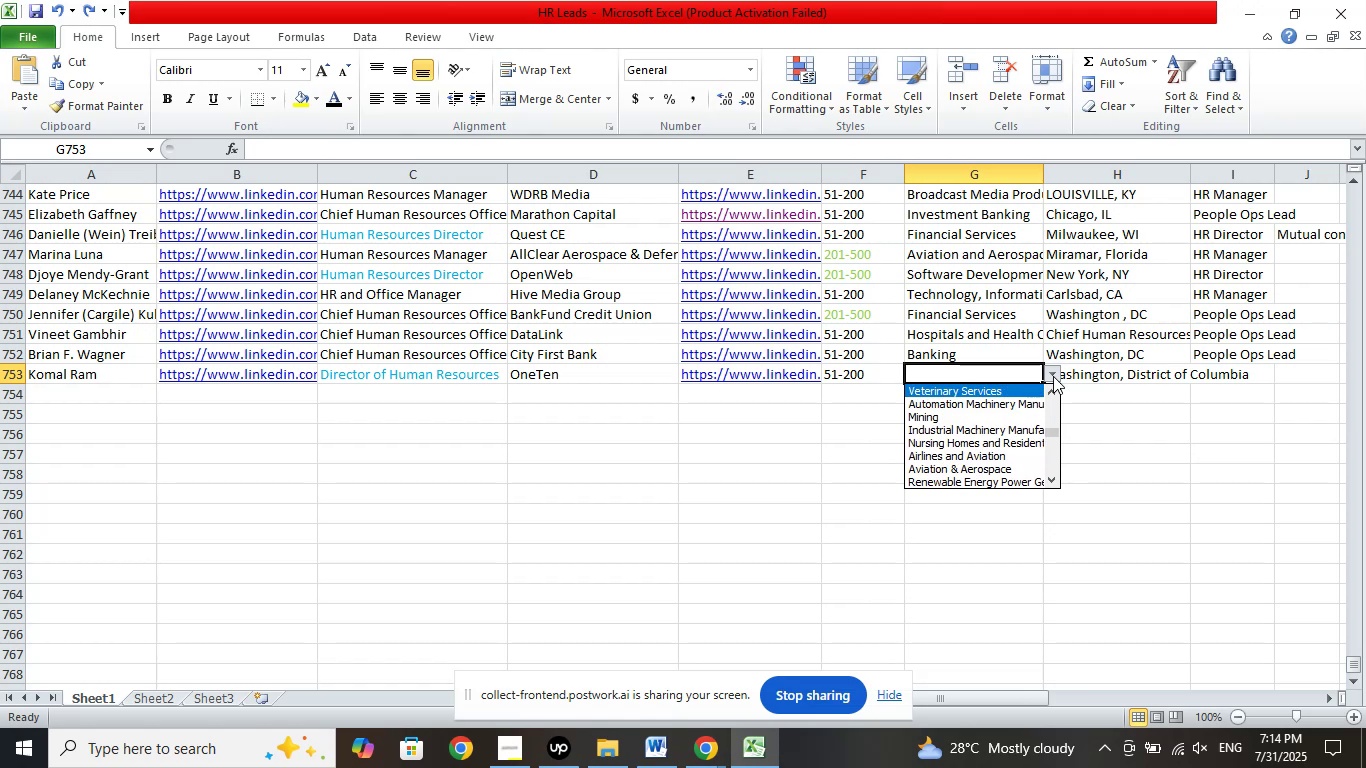 
key(ArrowUp)
 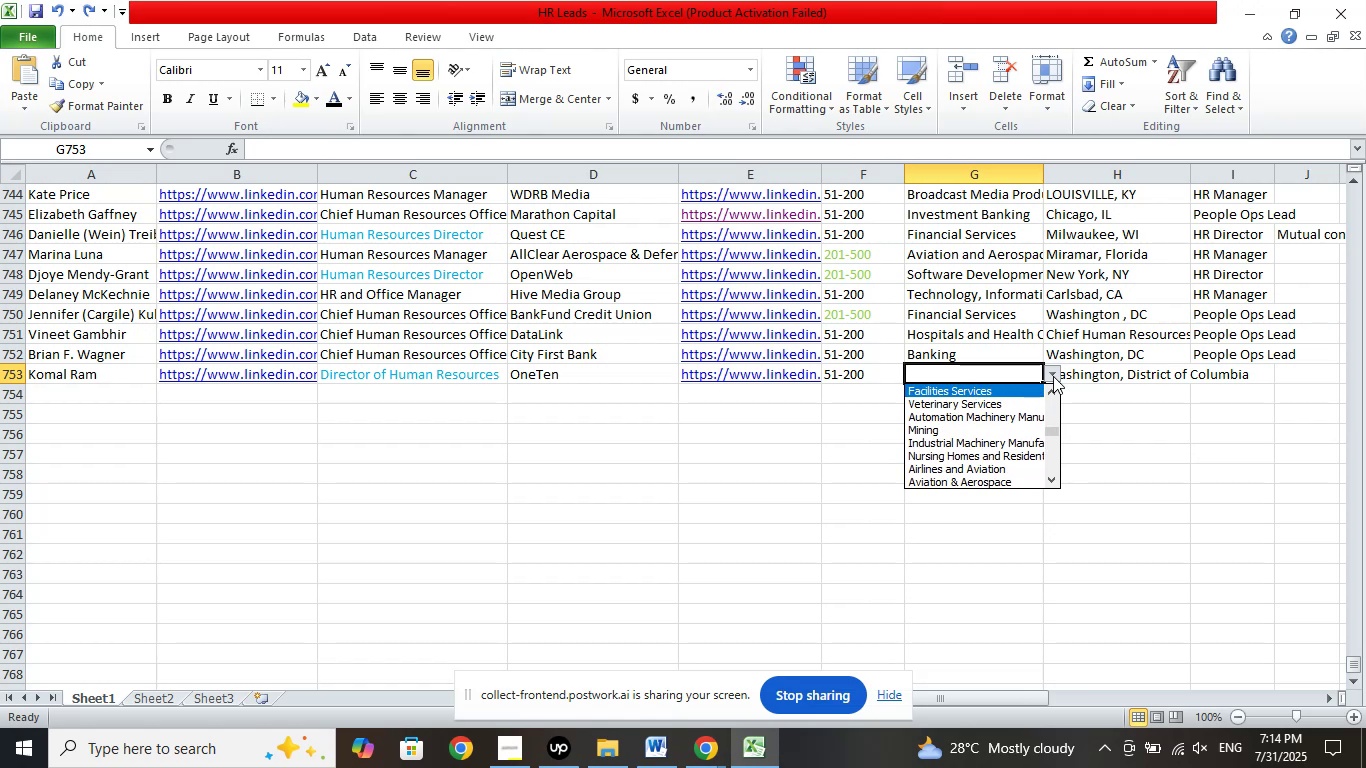 
key(ArrowUp)
 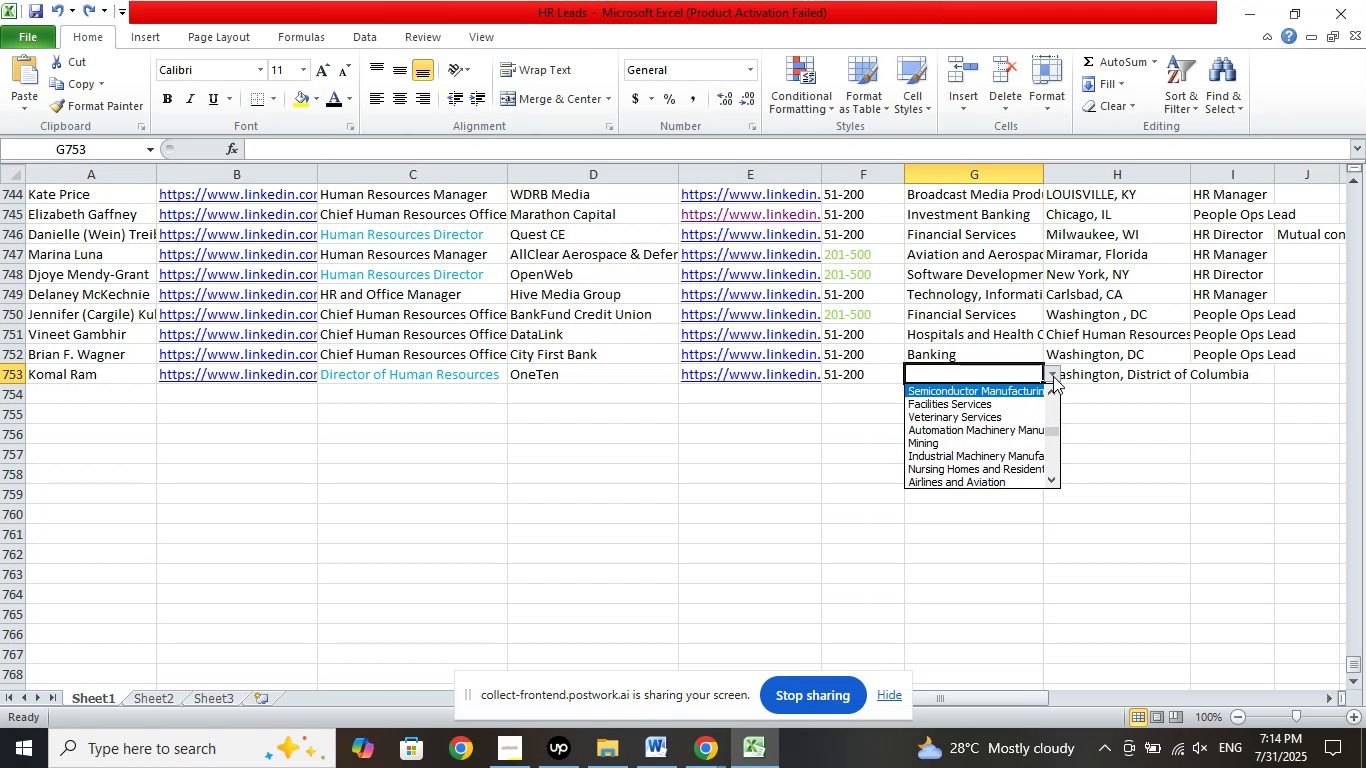 
key(ArrowUp)
 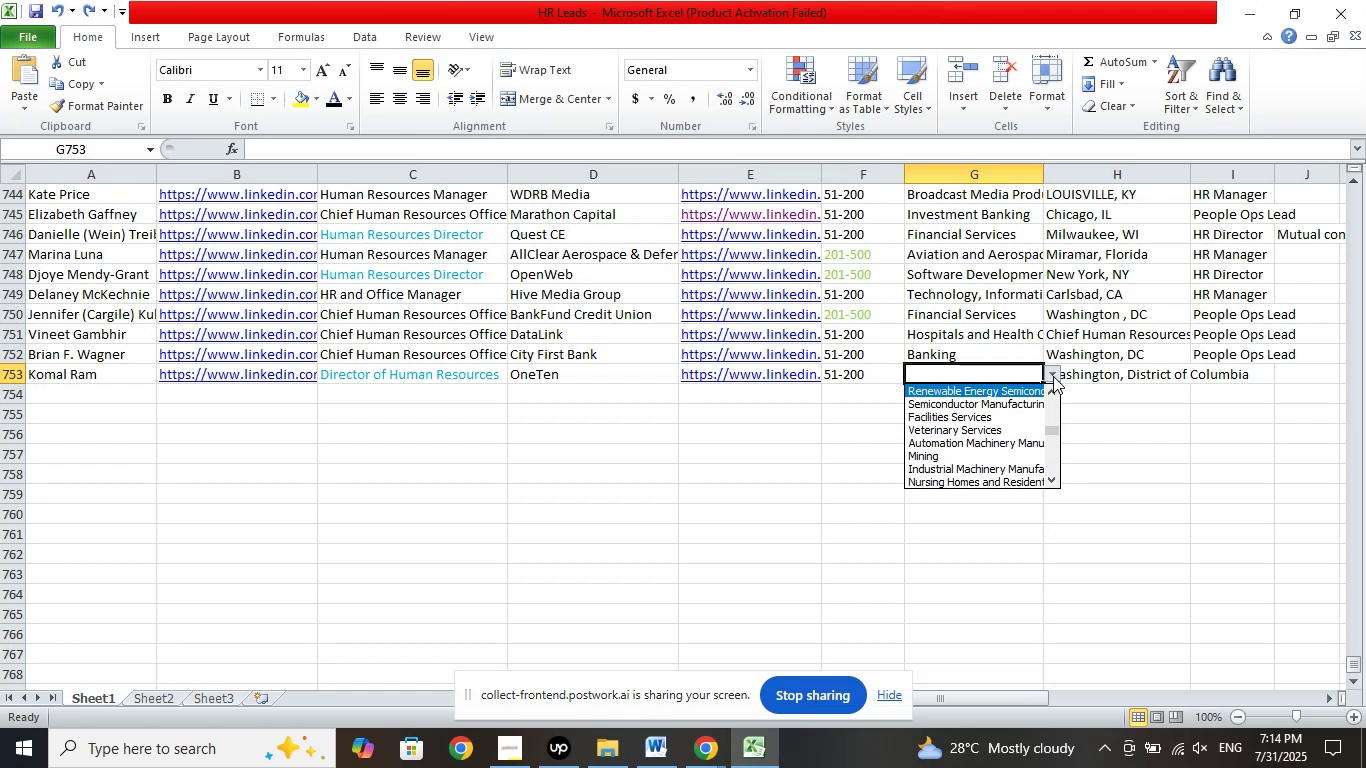 
key(ArrowUp)
 